 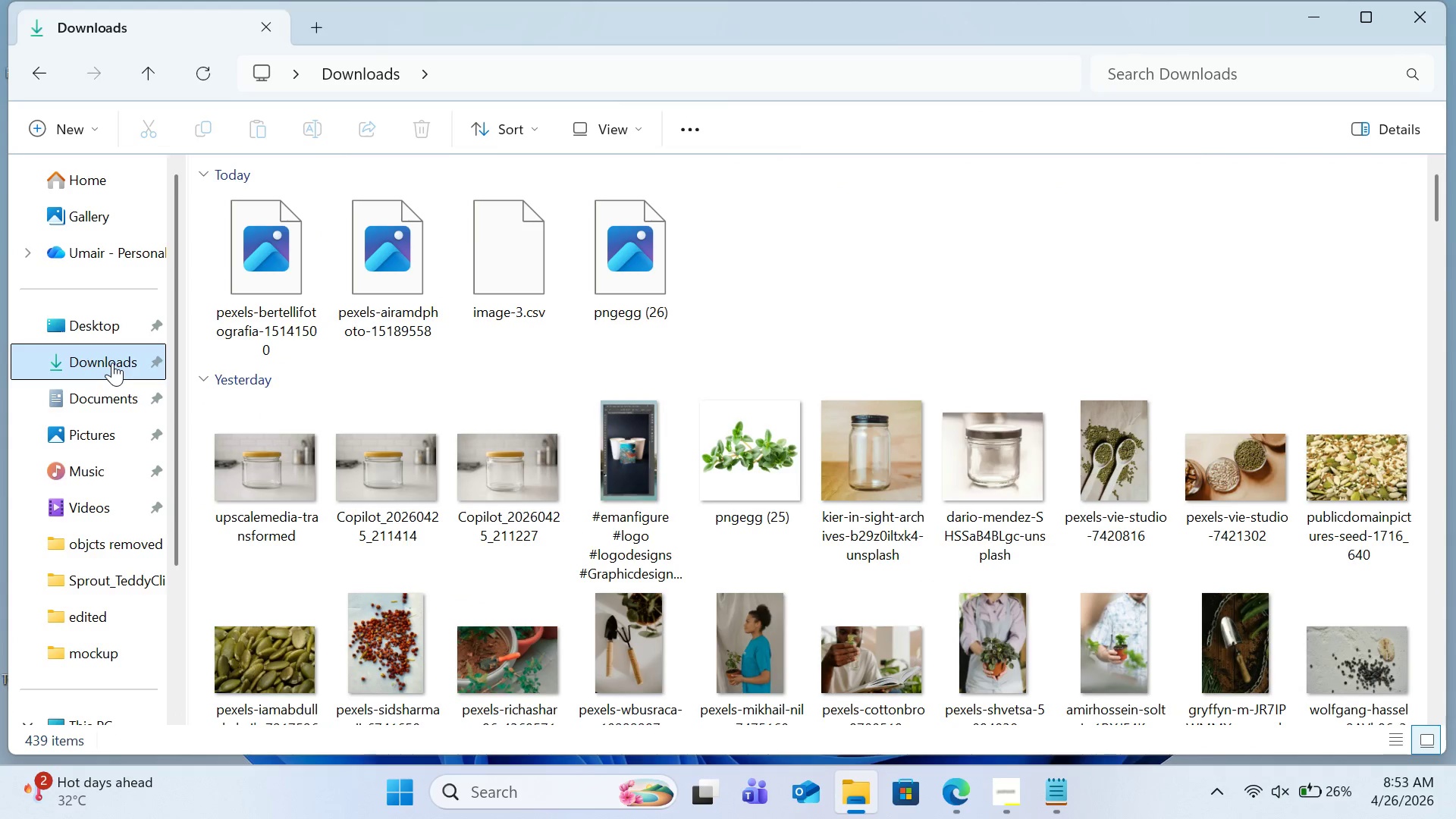 
left_click_drag(start_coordinate=[453, 354], to_coordinate=[238, 268])
 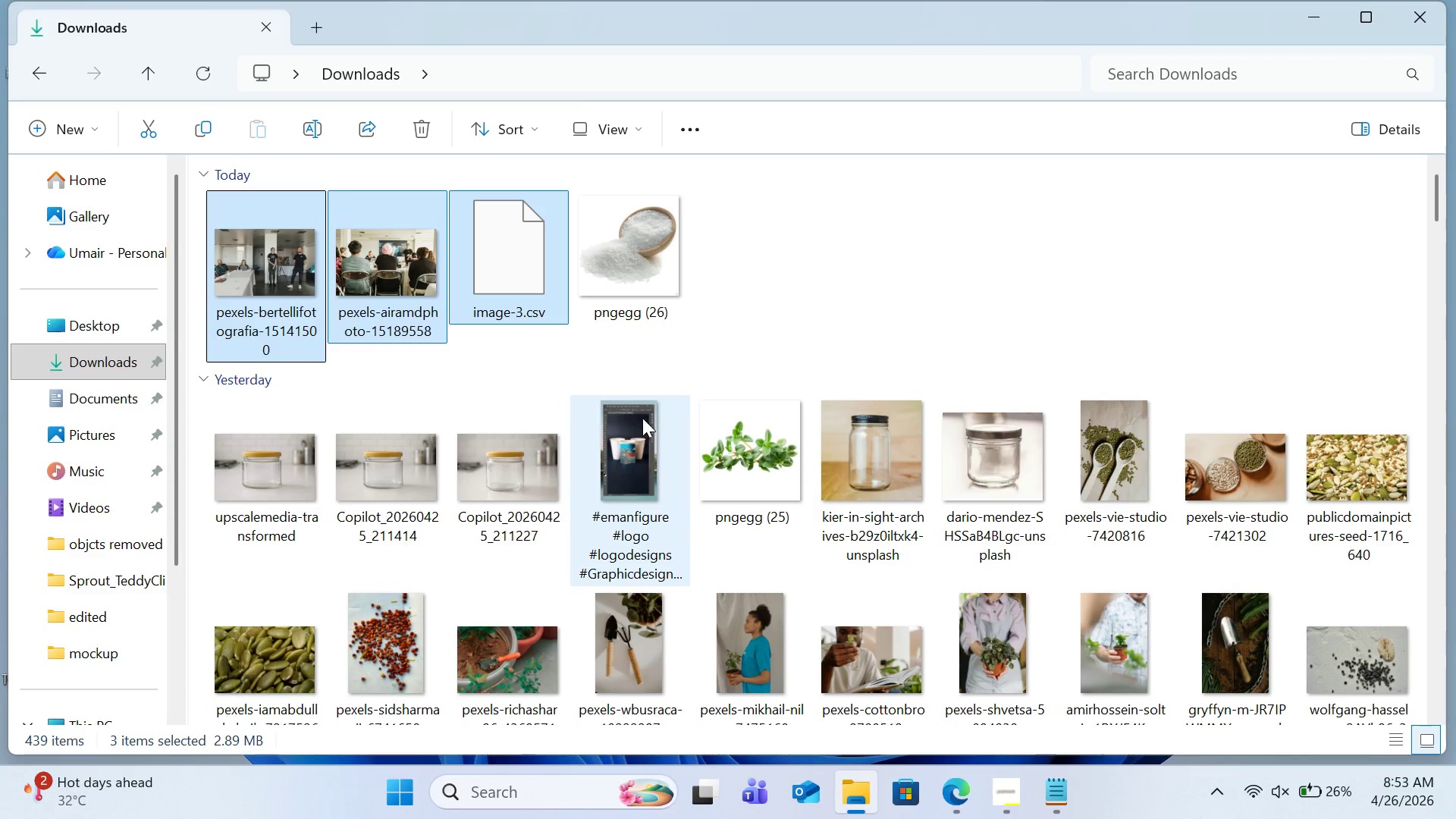 
left_click([630, 353])
 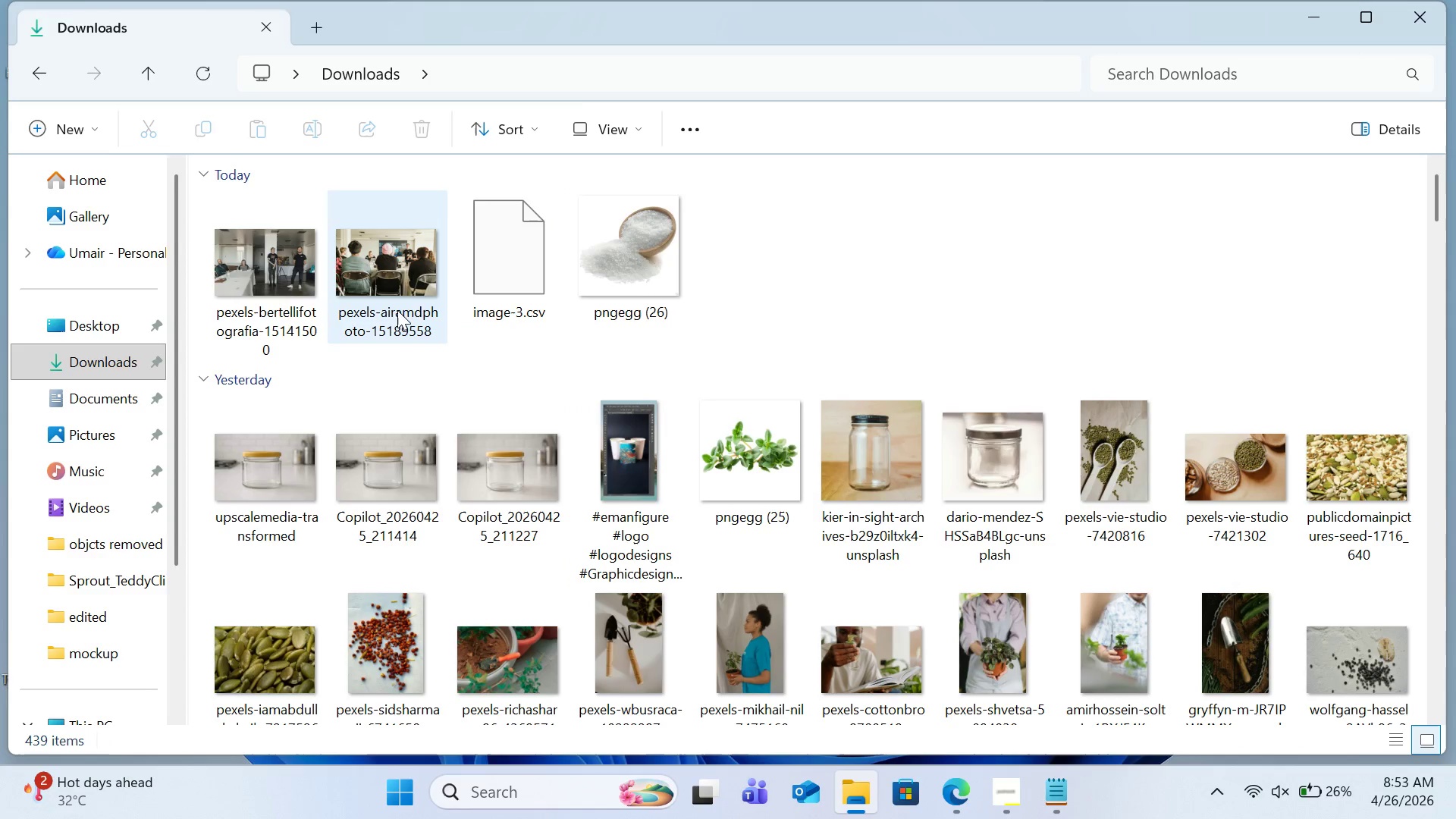 
left_click([397, 304])
 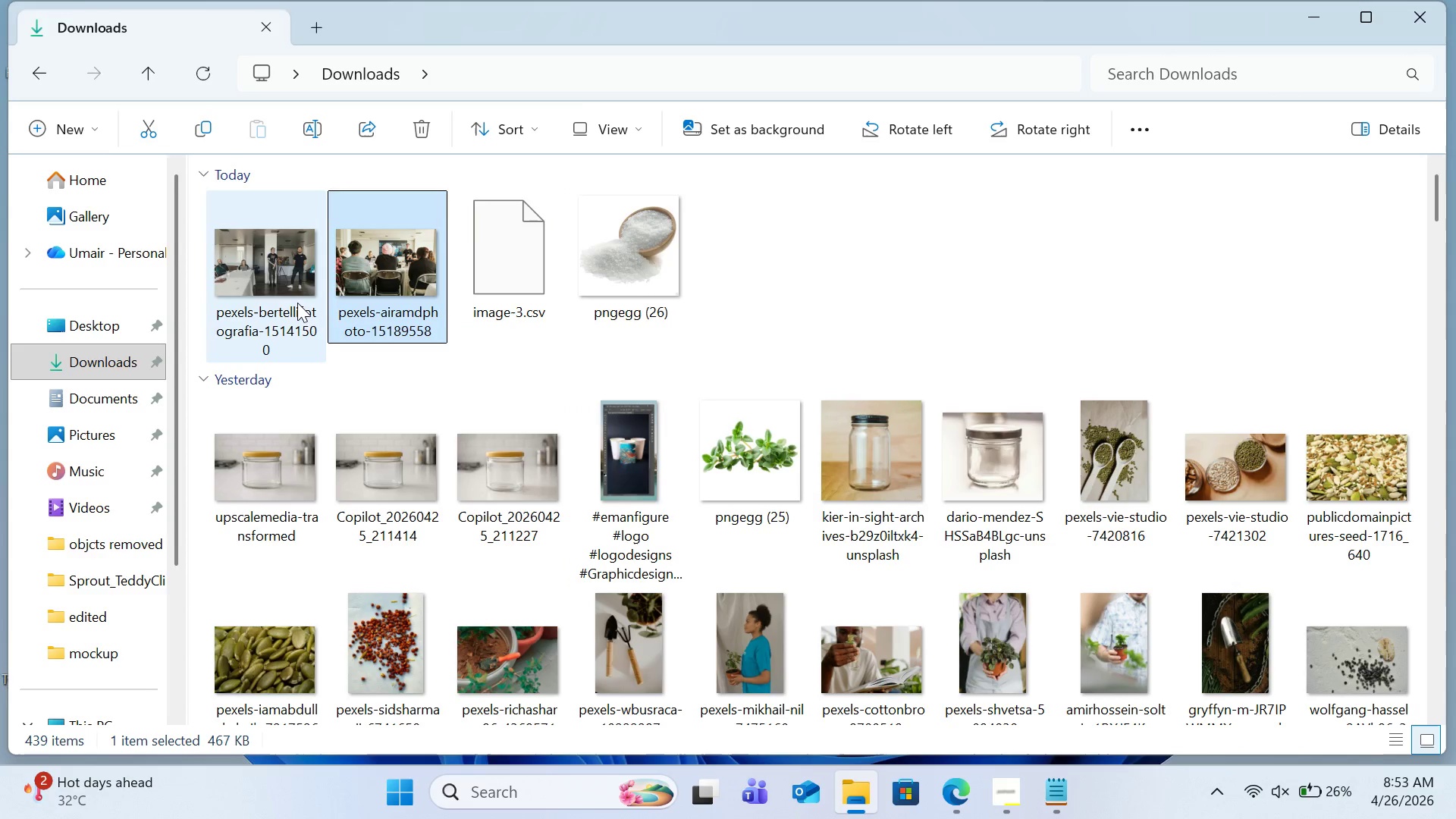 
left_click([297, 303])
 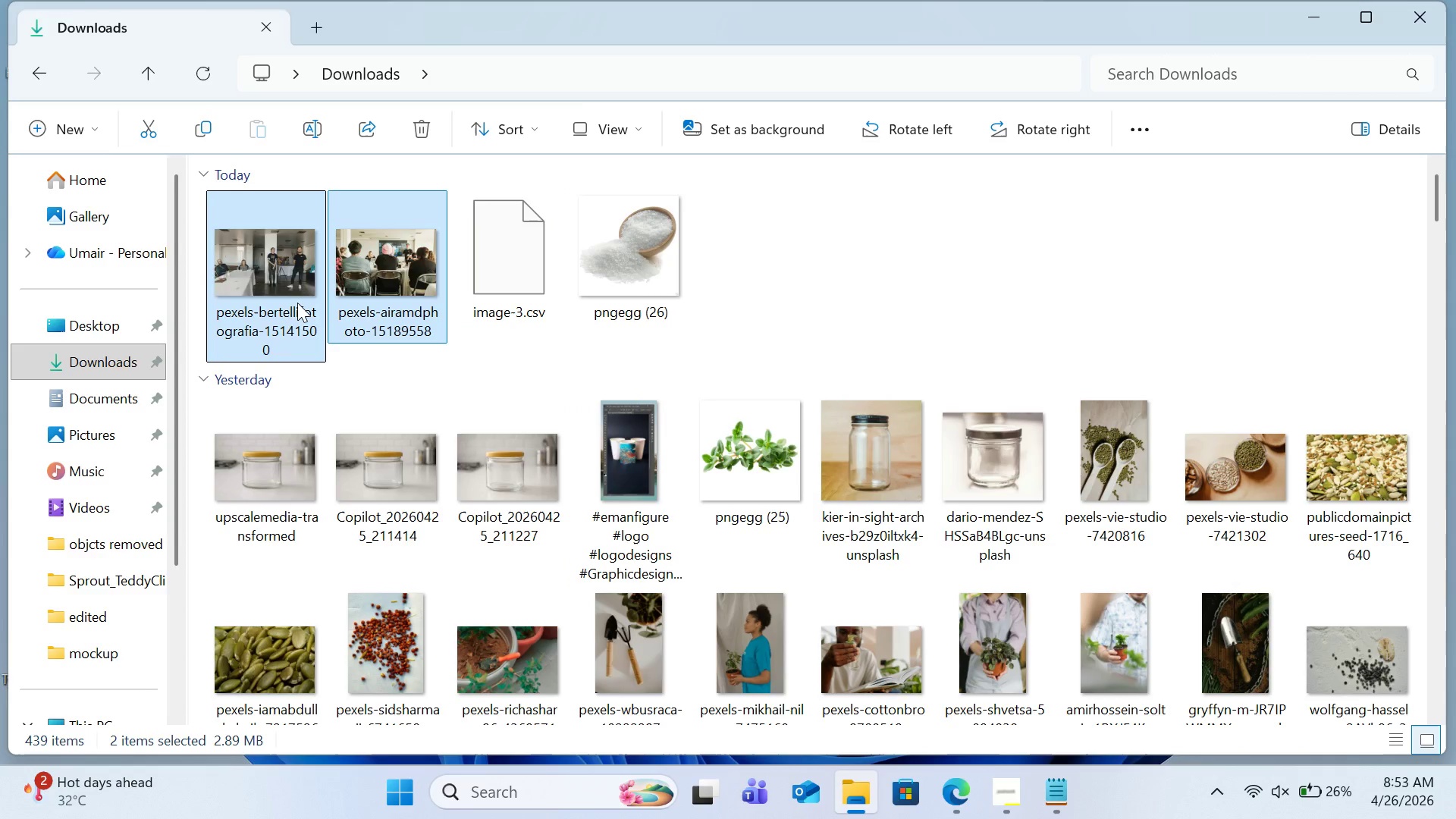 
key(Control+X)
 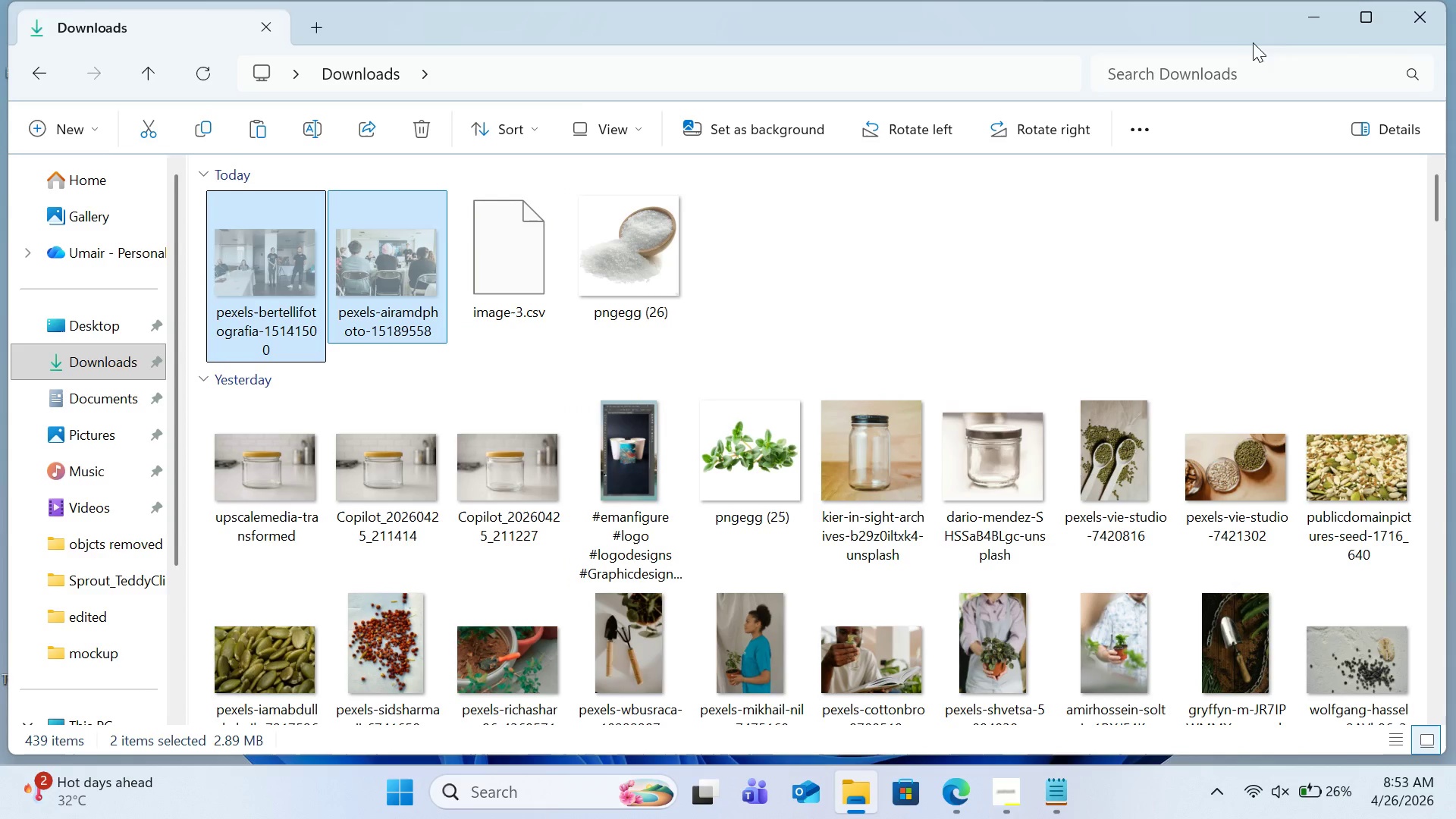 
left_click([1295, 14])
 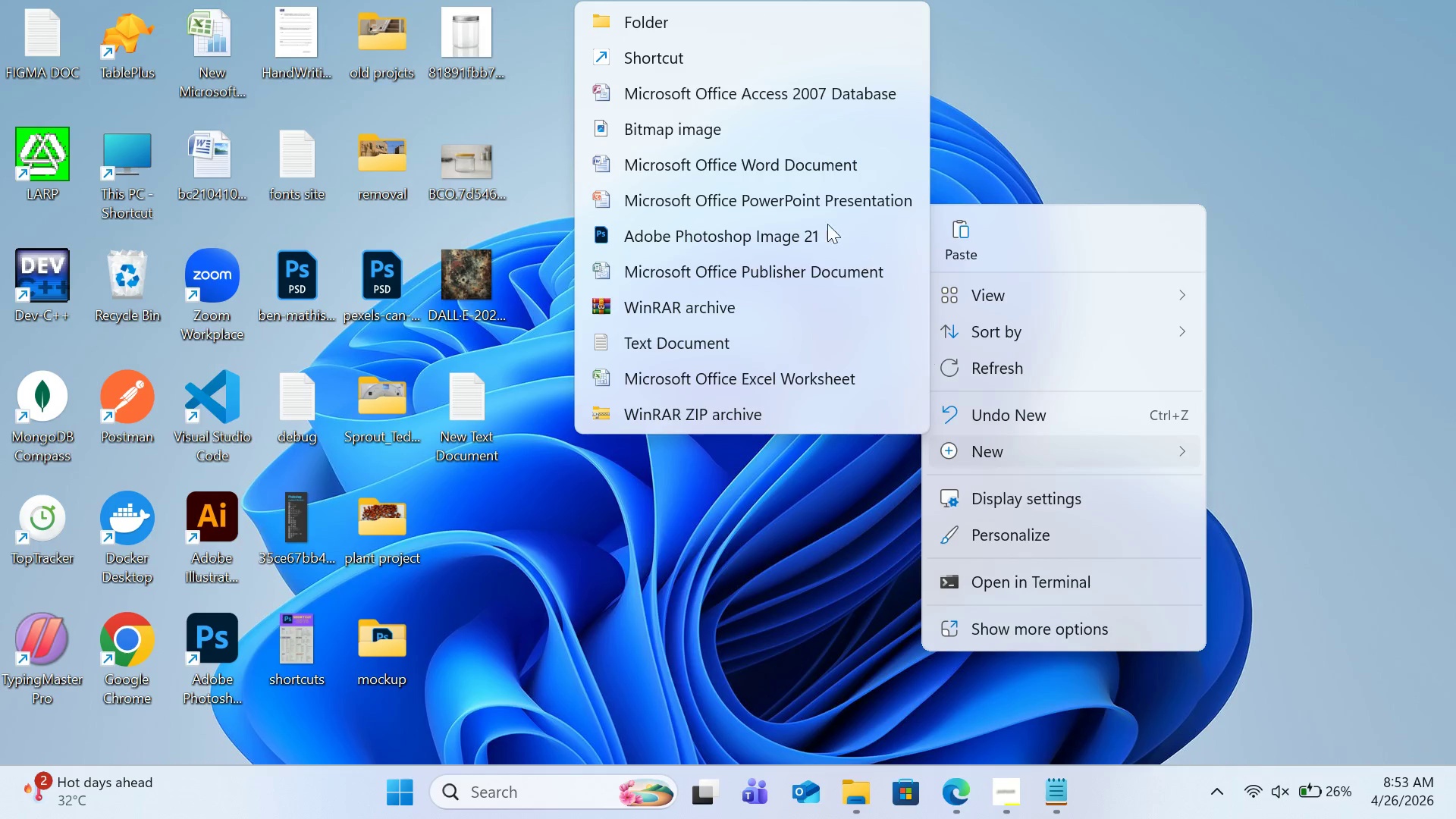 
left_click([739, 30])
 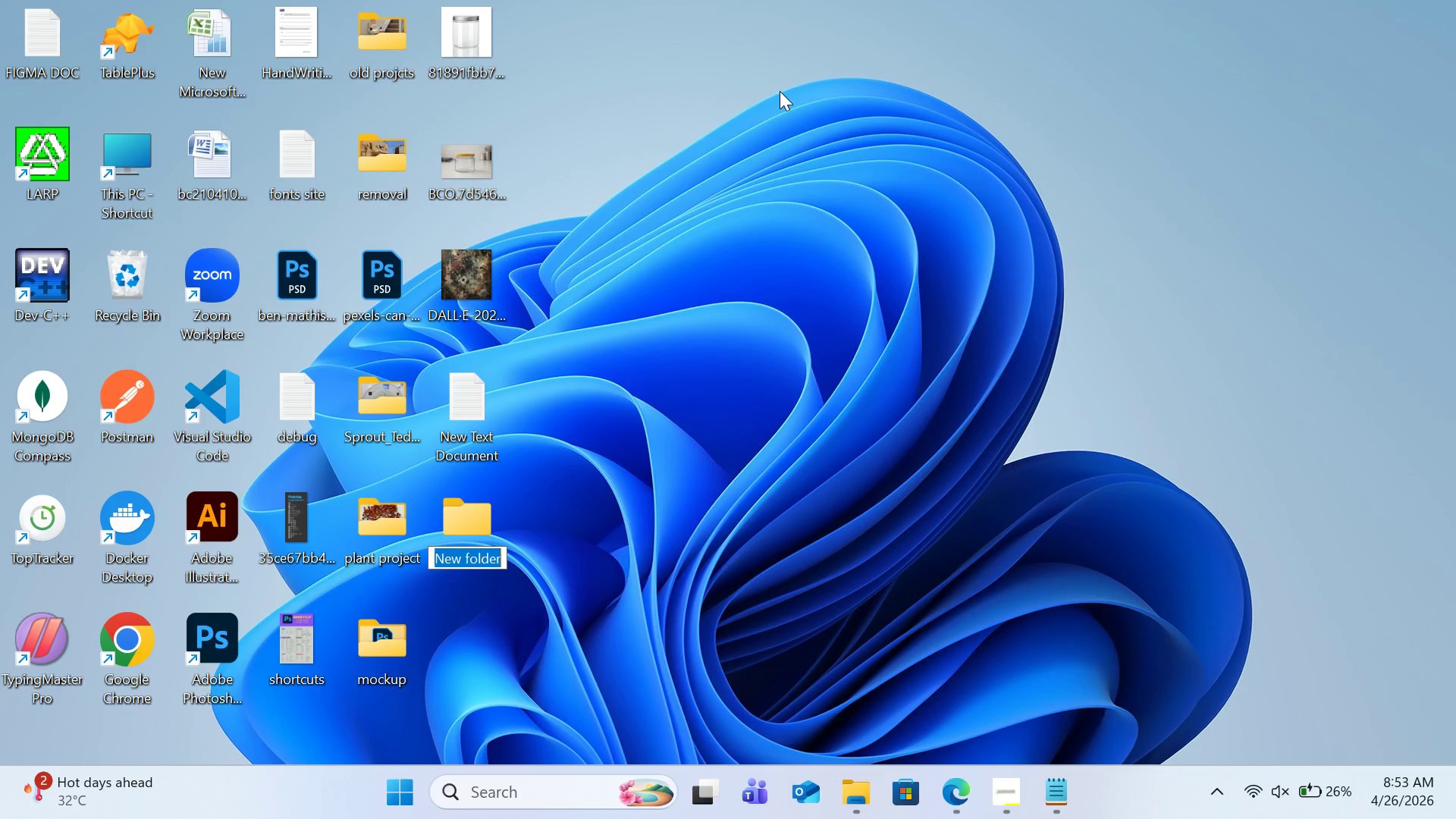 
type(5 color blance fix)
 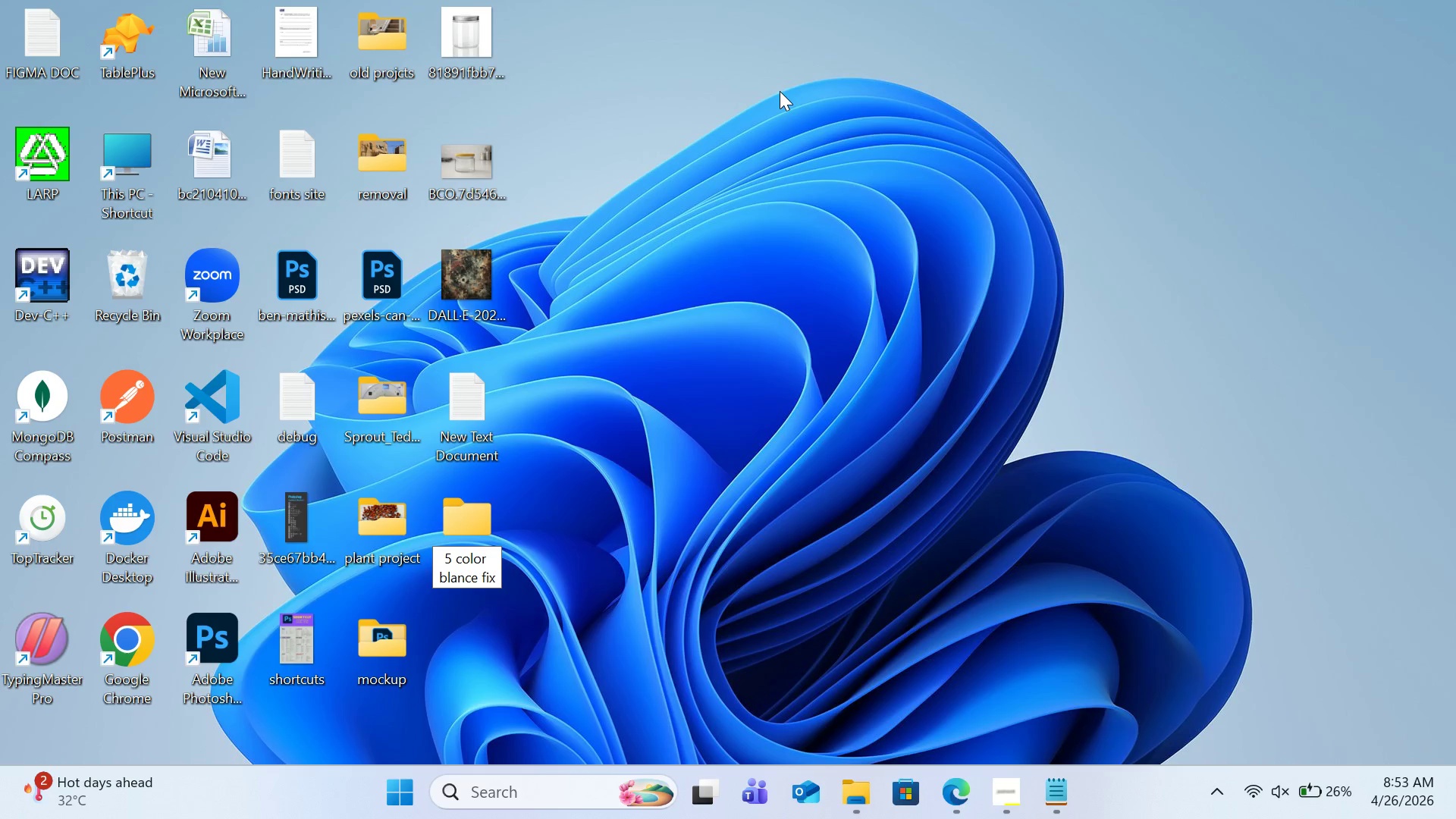 
key(Enter)
 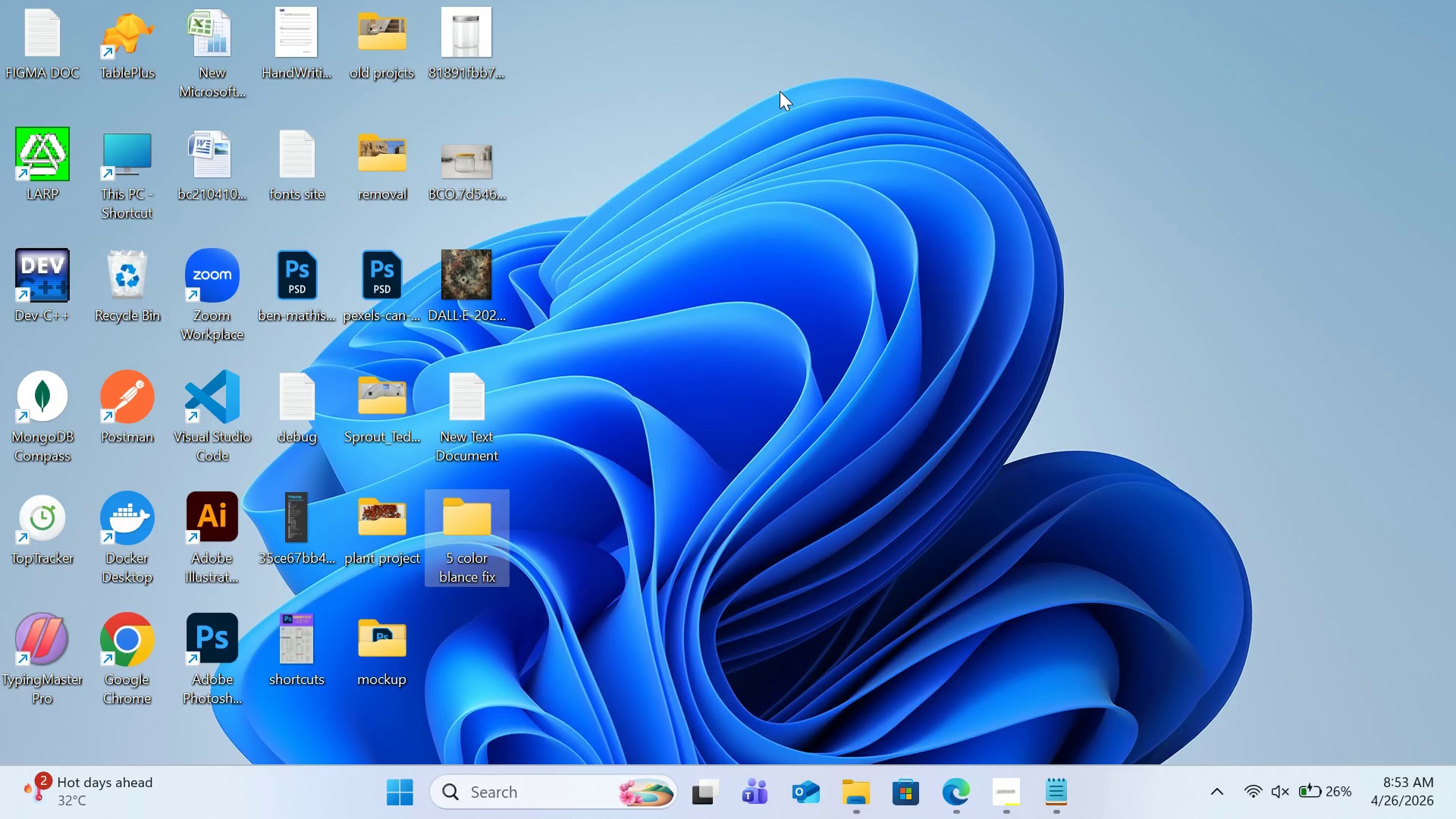 
key(Enter)
 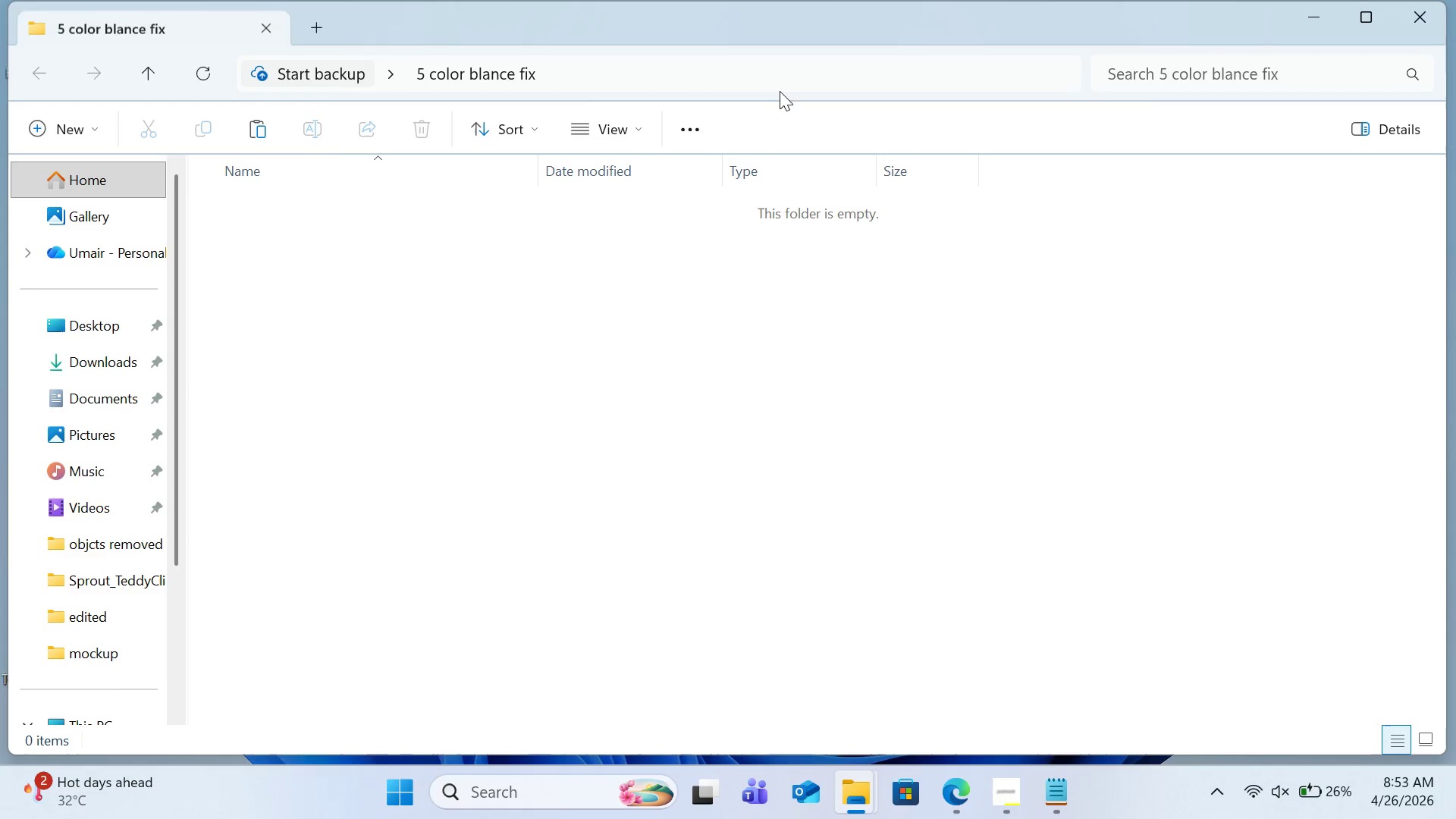 
key(Control+V)
 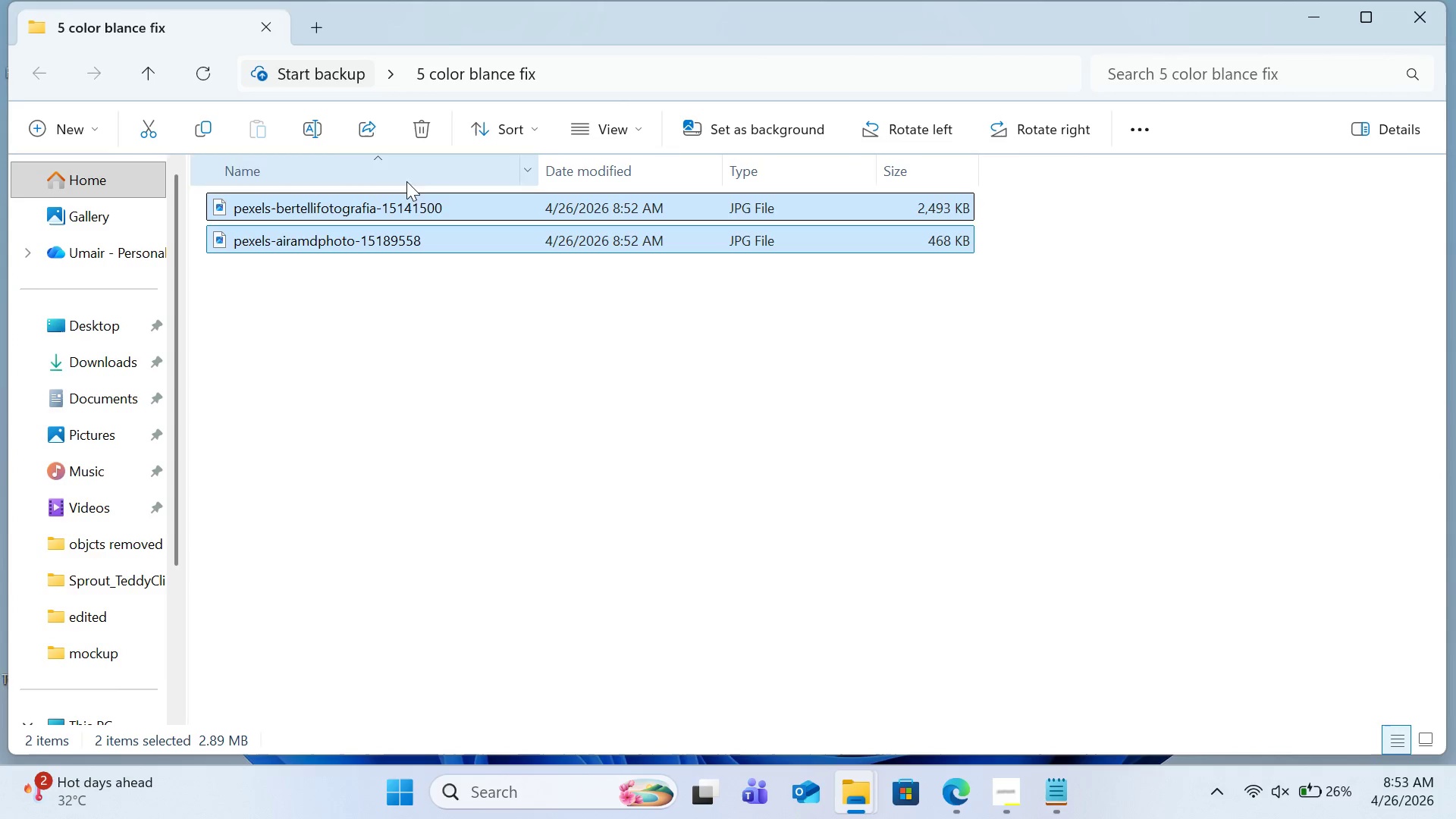 
left_click([633, 139])
 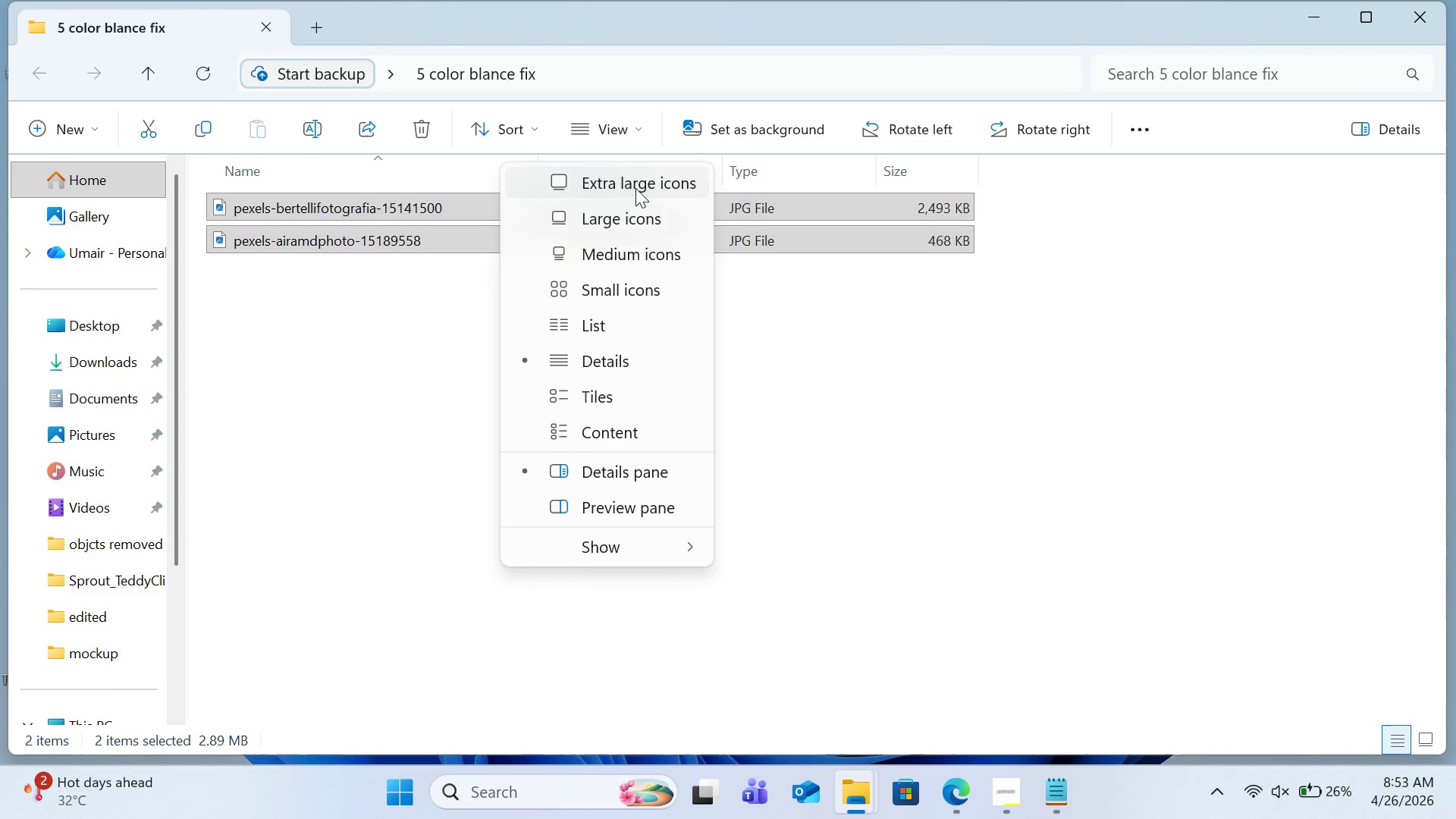 
left_click([635, 189])
 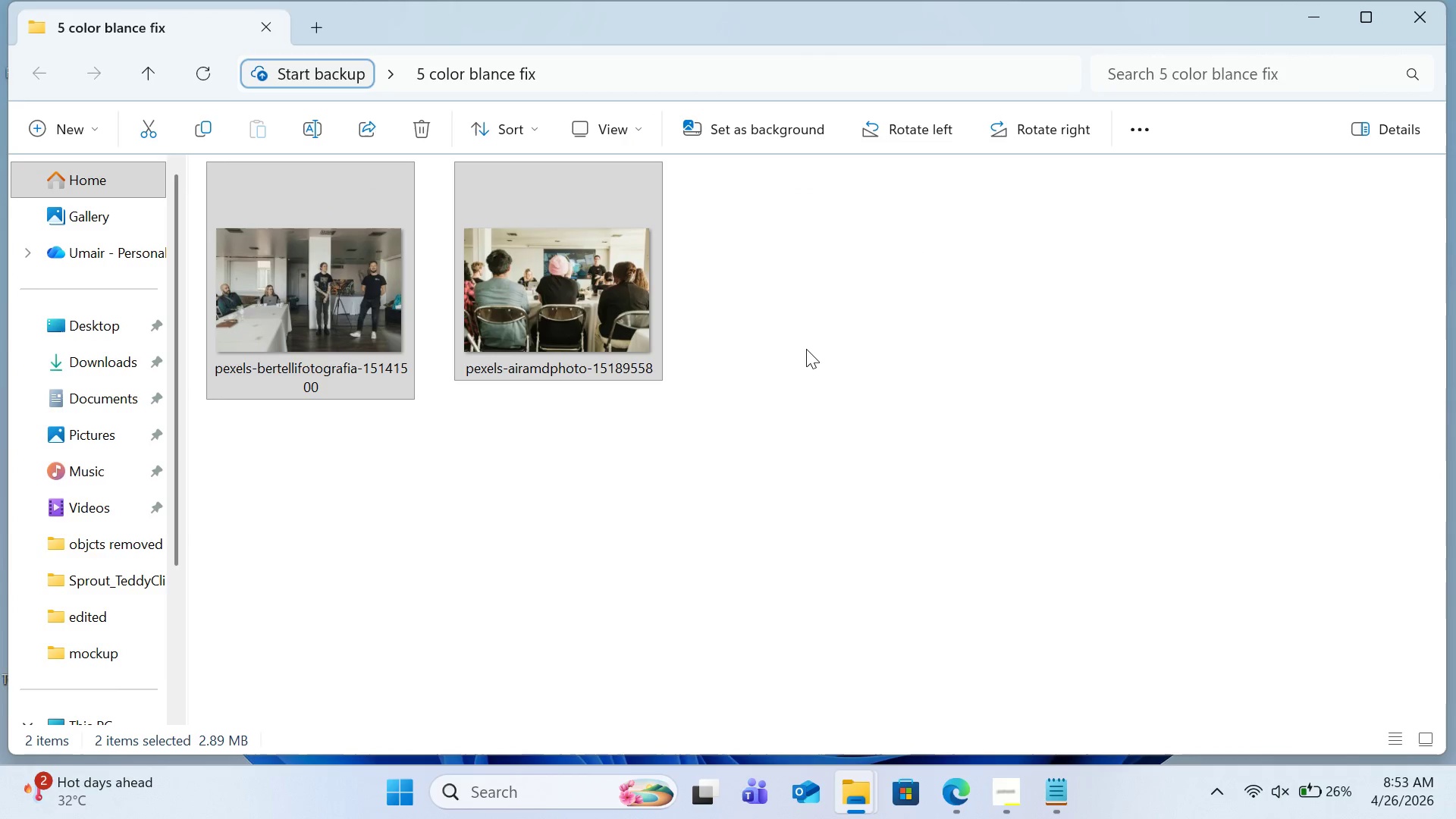 
left_click([806, 349])
 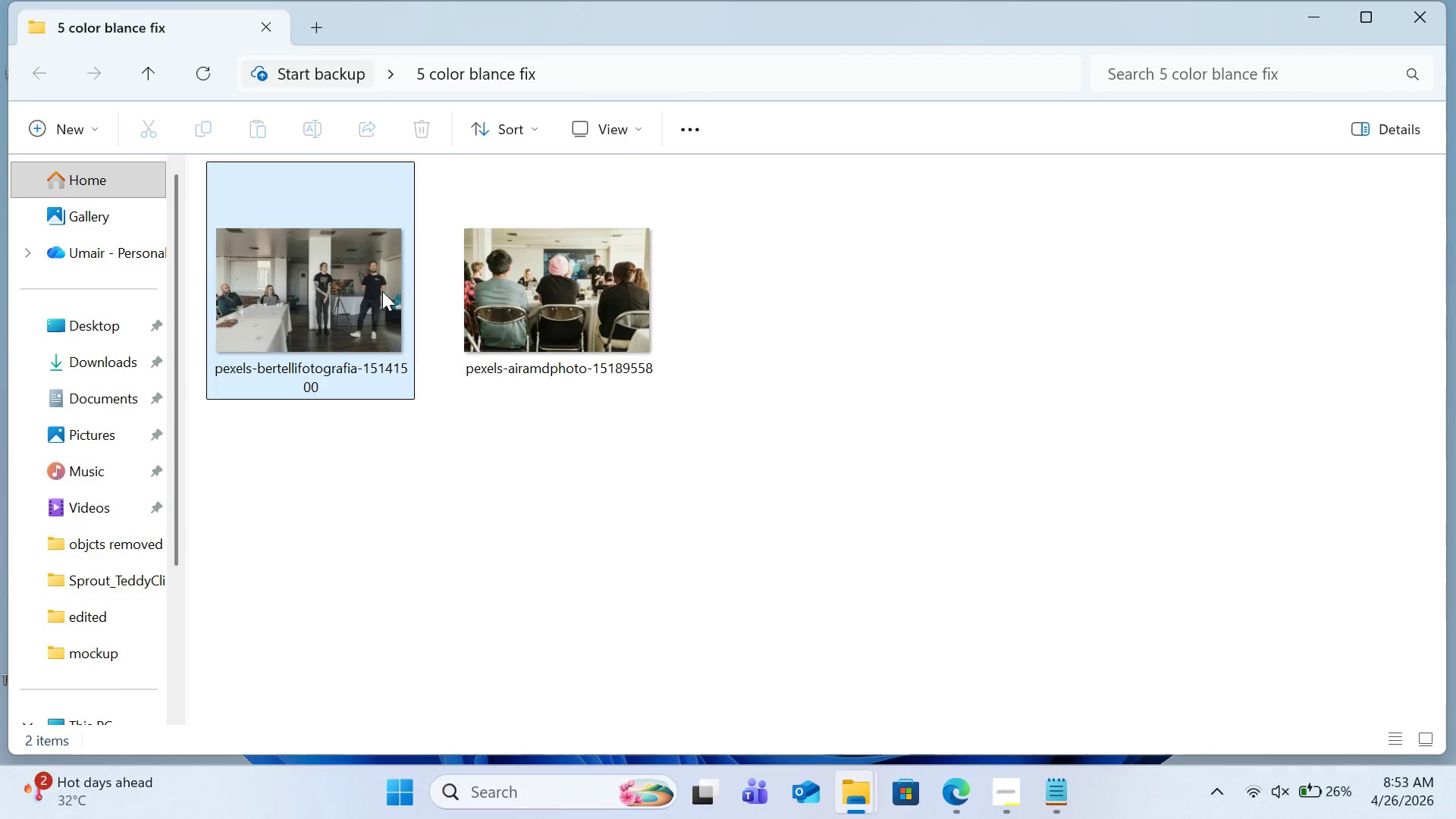 
double_click([346, 291])
 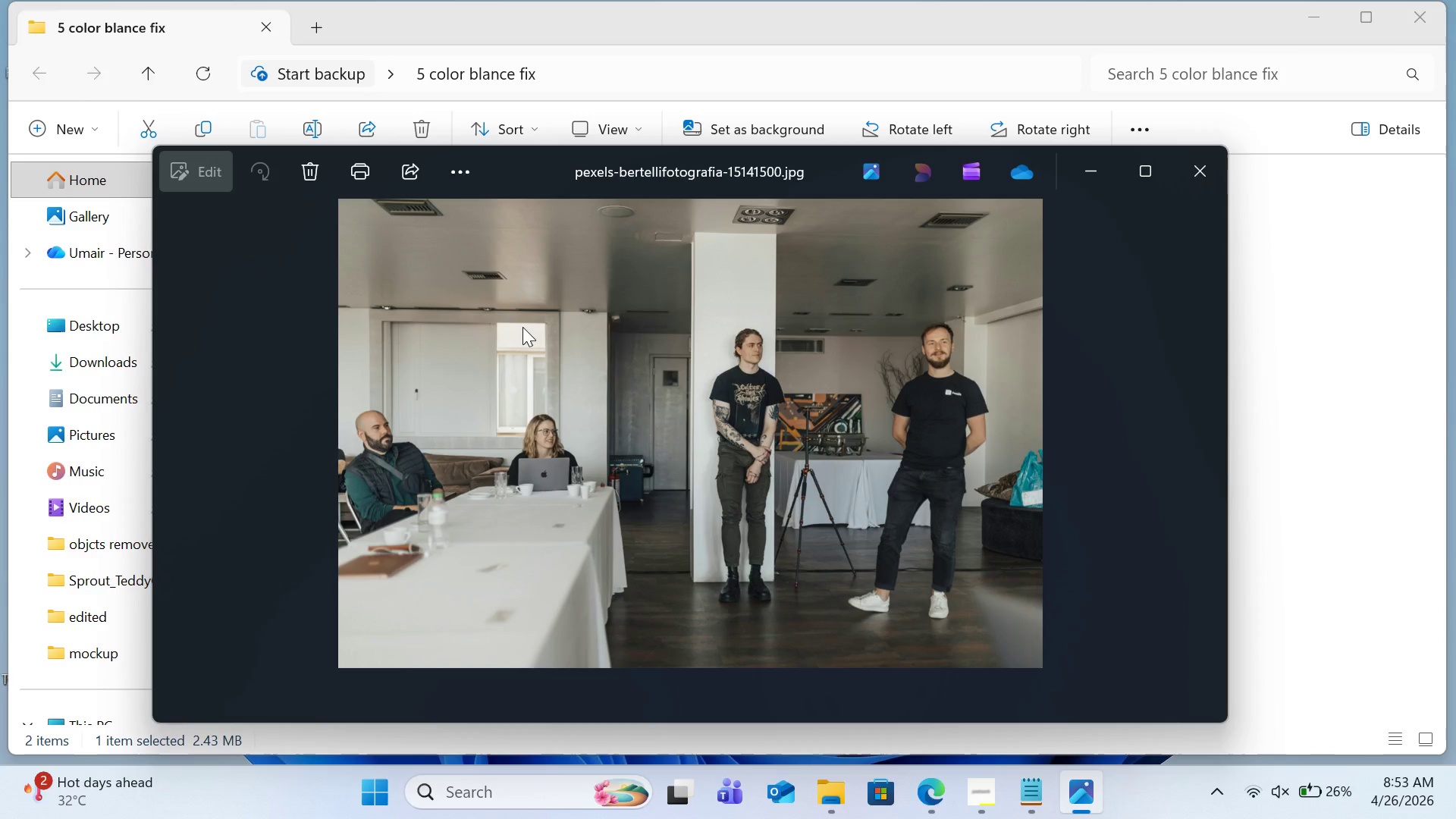 
key(ArrowRight)
 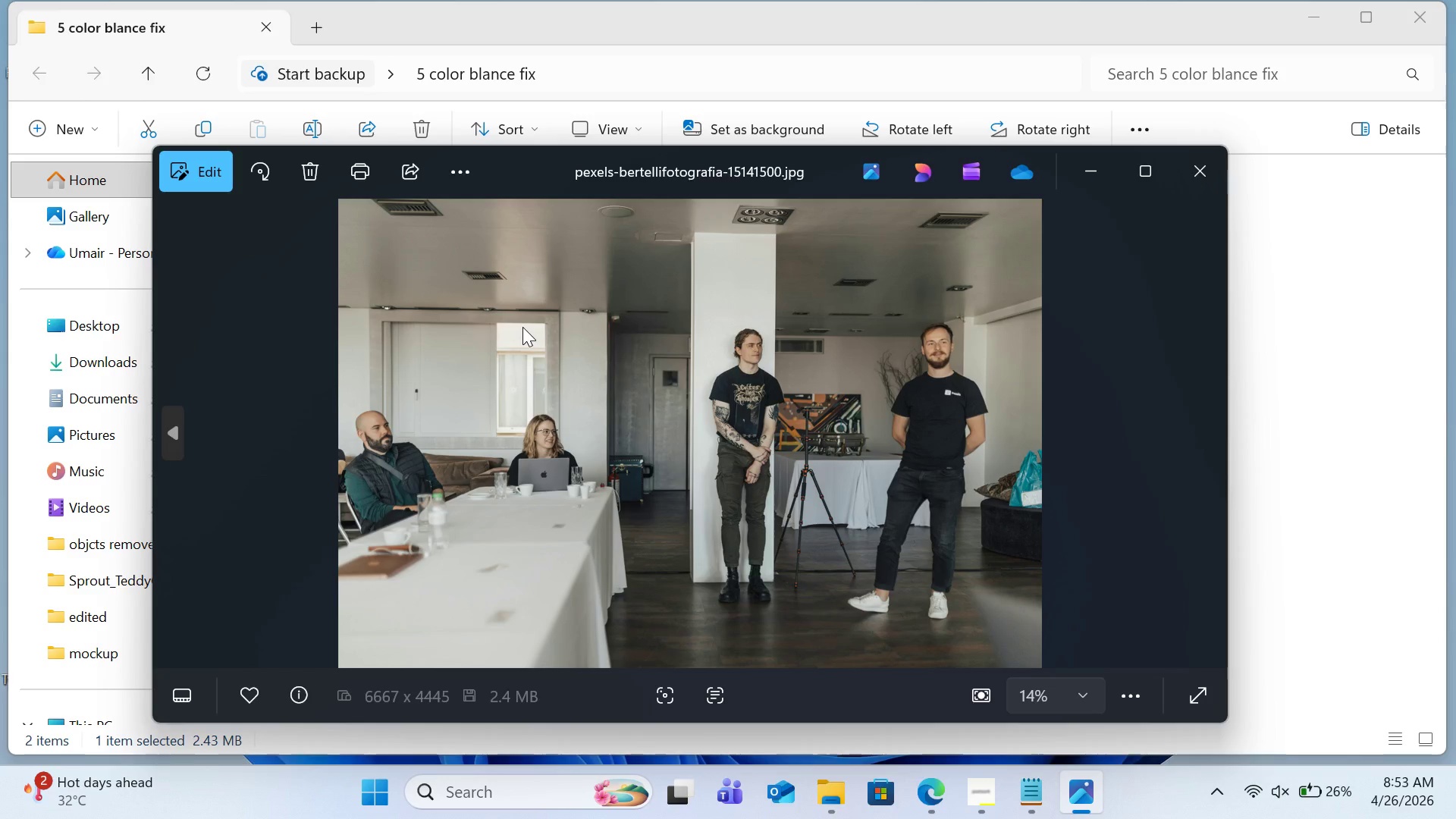 
key(ArrowRight)
 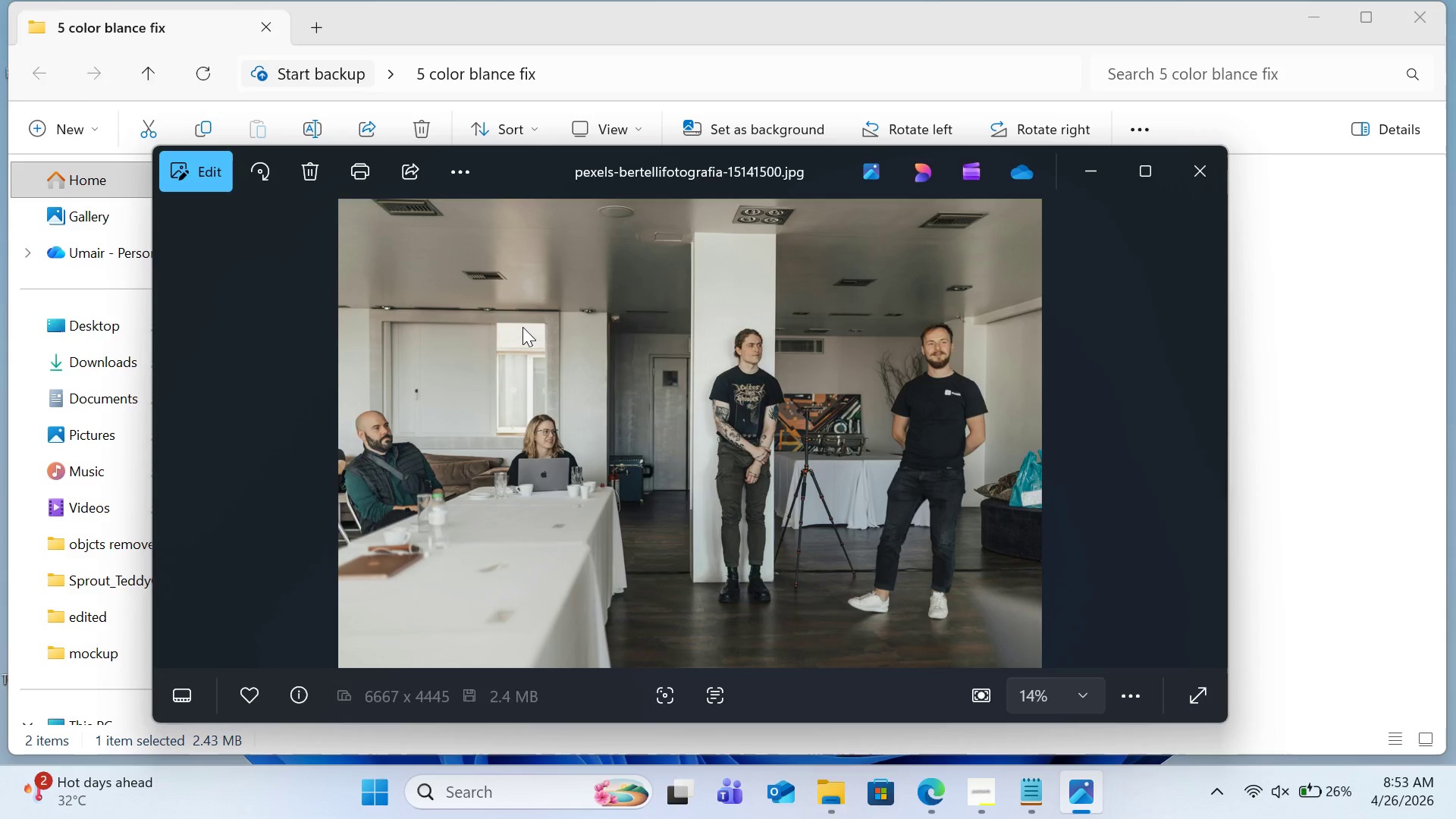 
key(ArrowLeft)
 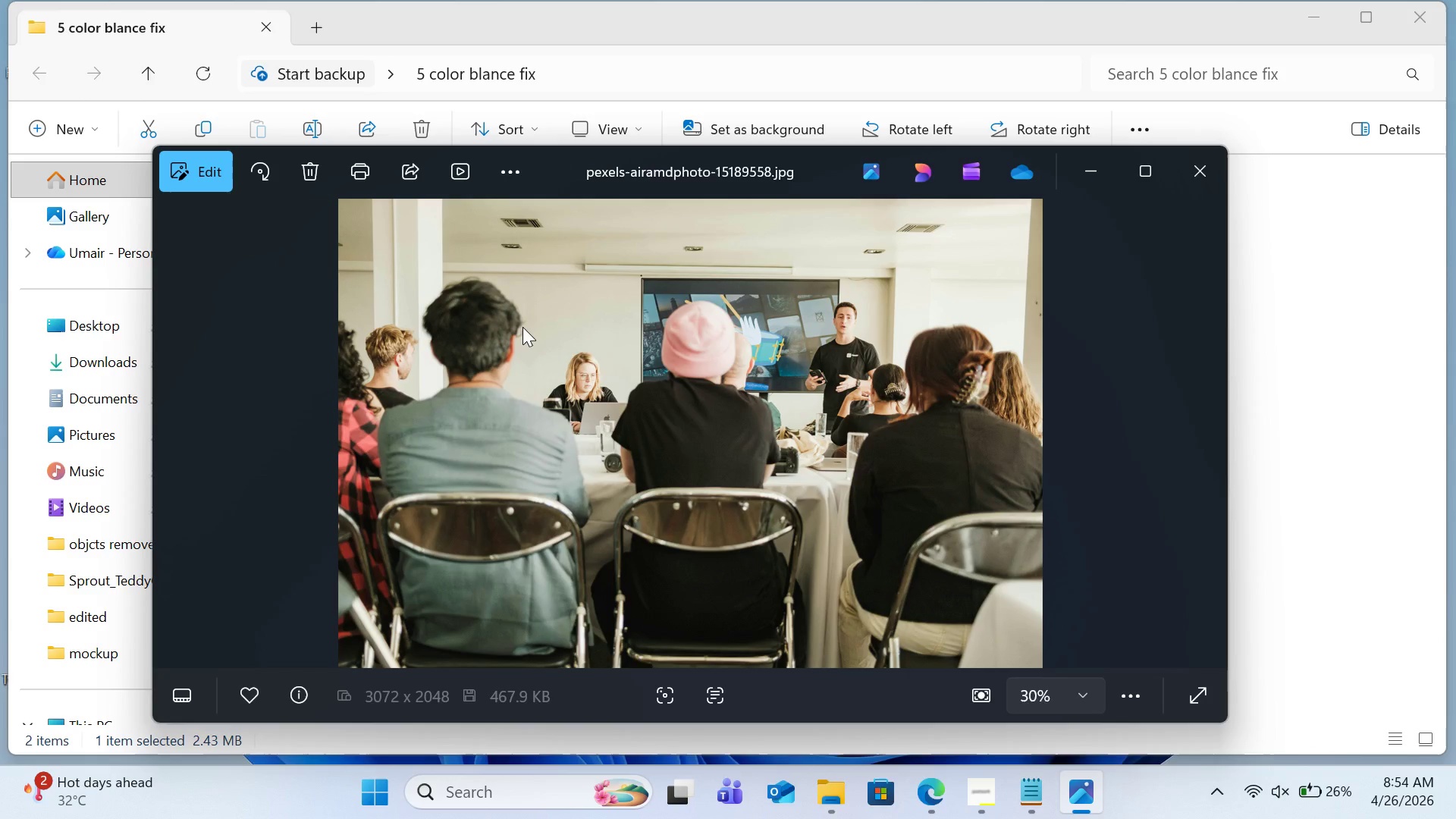 
wait(7.16)
 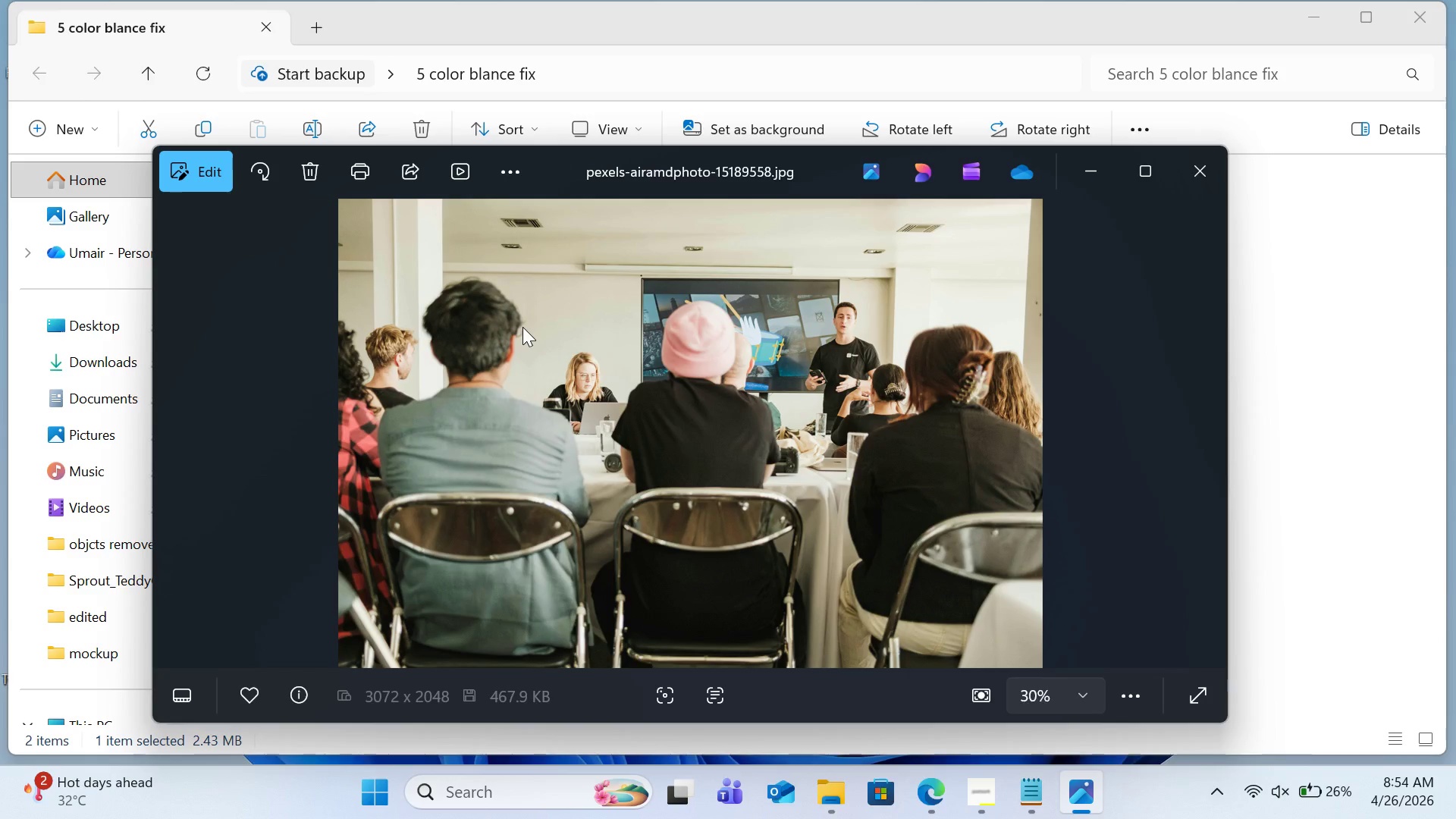 
left_click([1396, 293])
 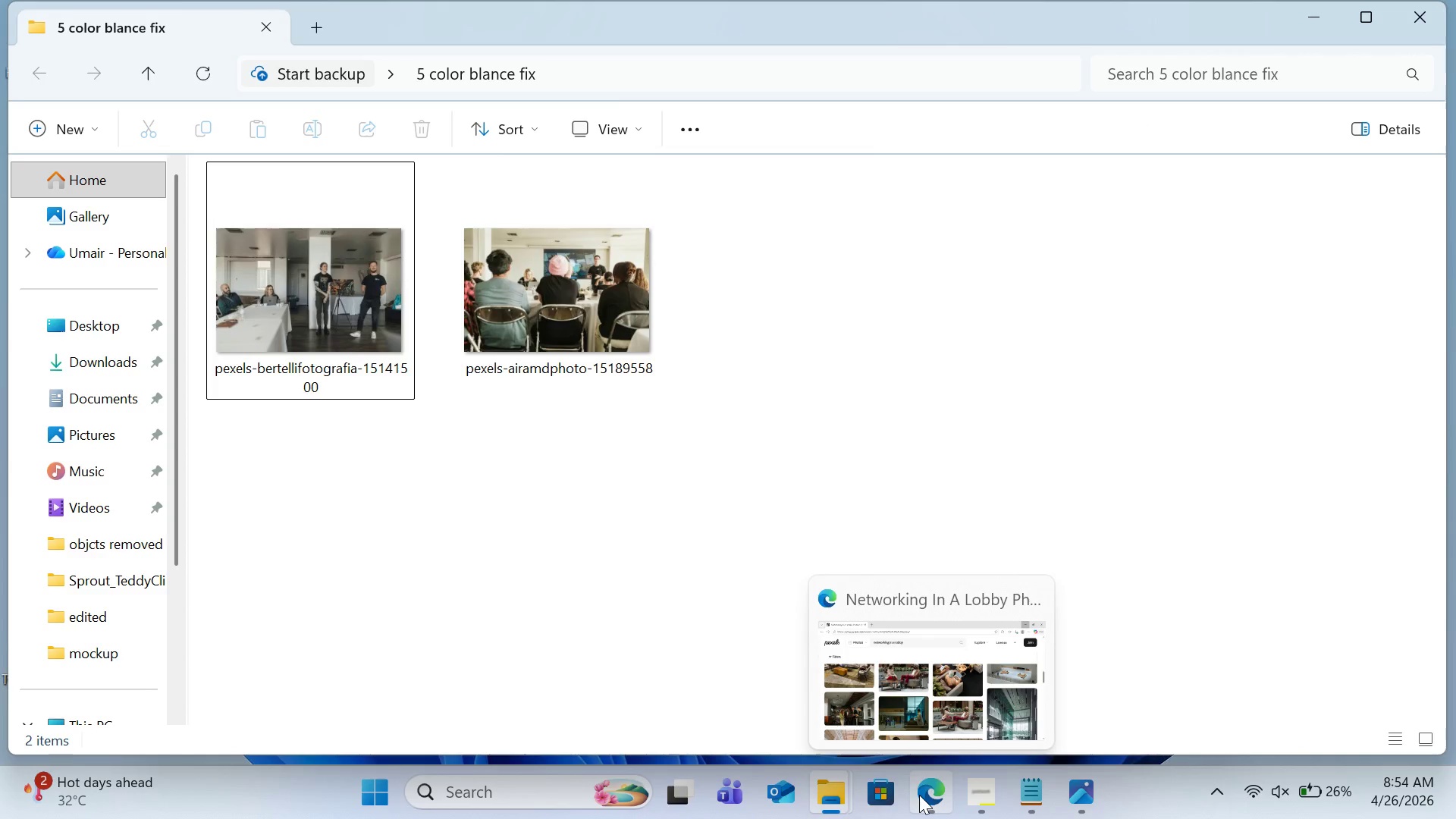 
left_click([919, 795])
 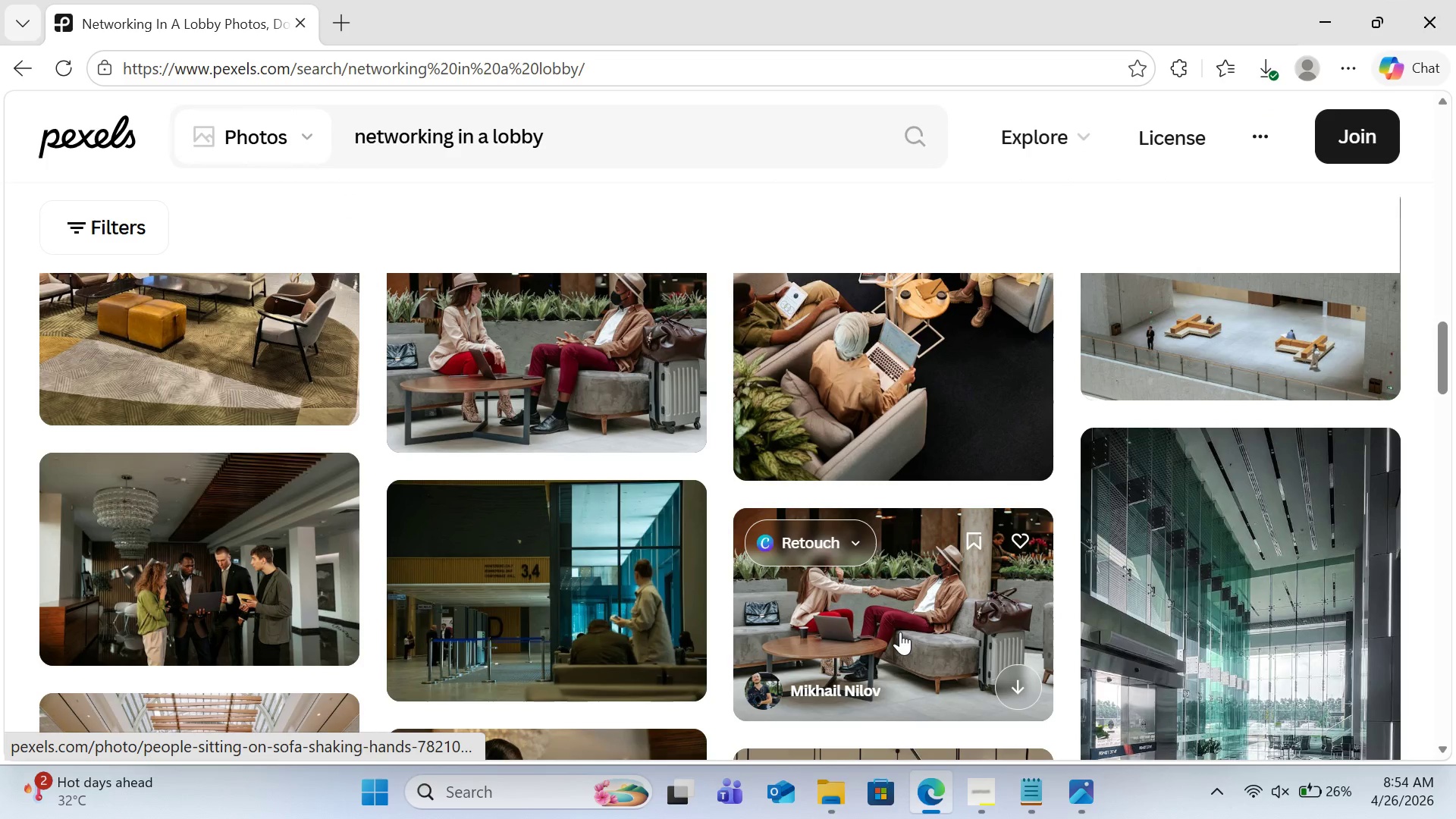 
scroll: coordinate [900, 632], scroll_direction: up, amount: 1.0
 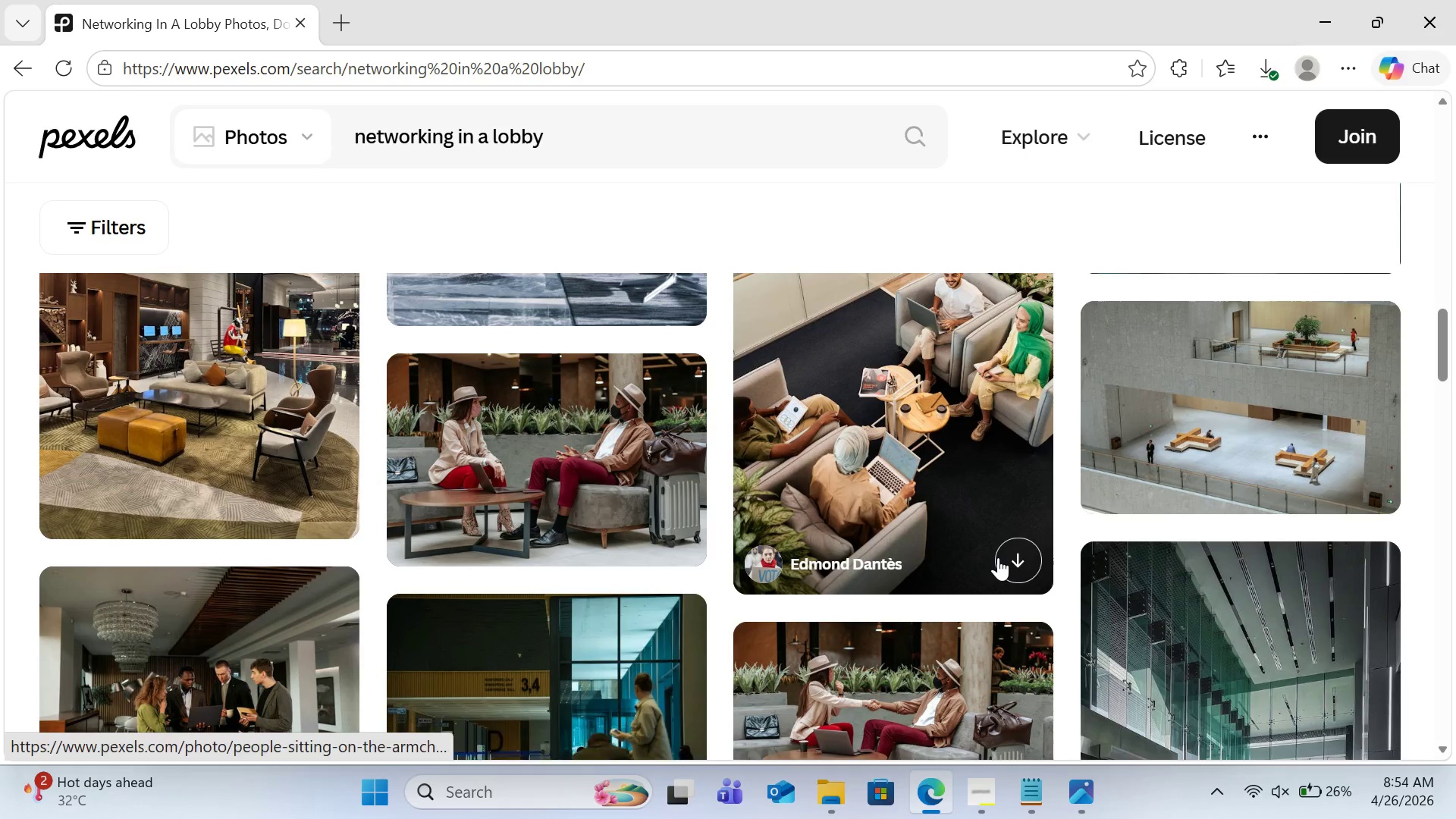 
left_click([1011, 556])
 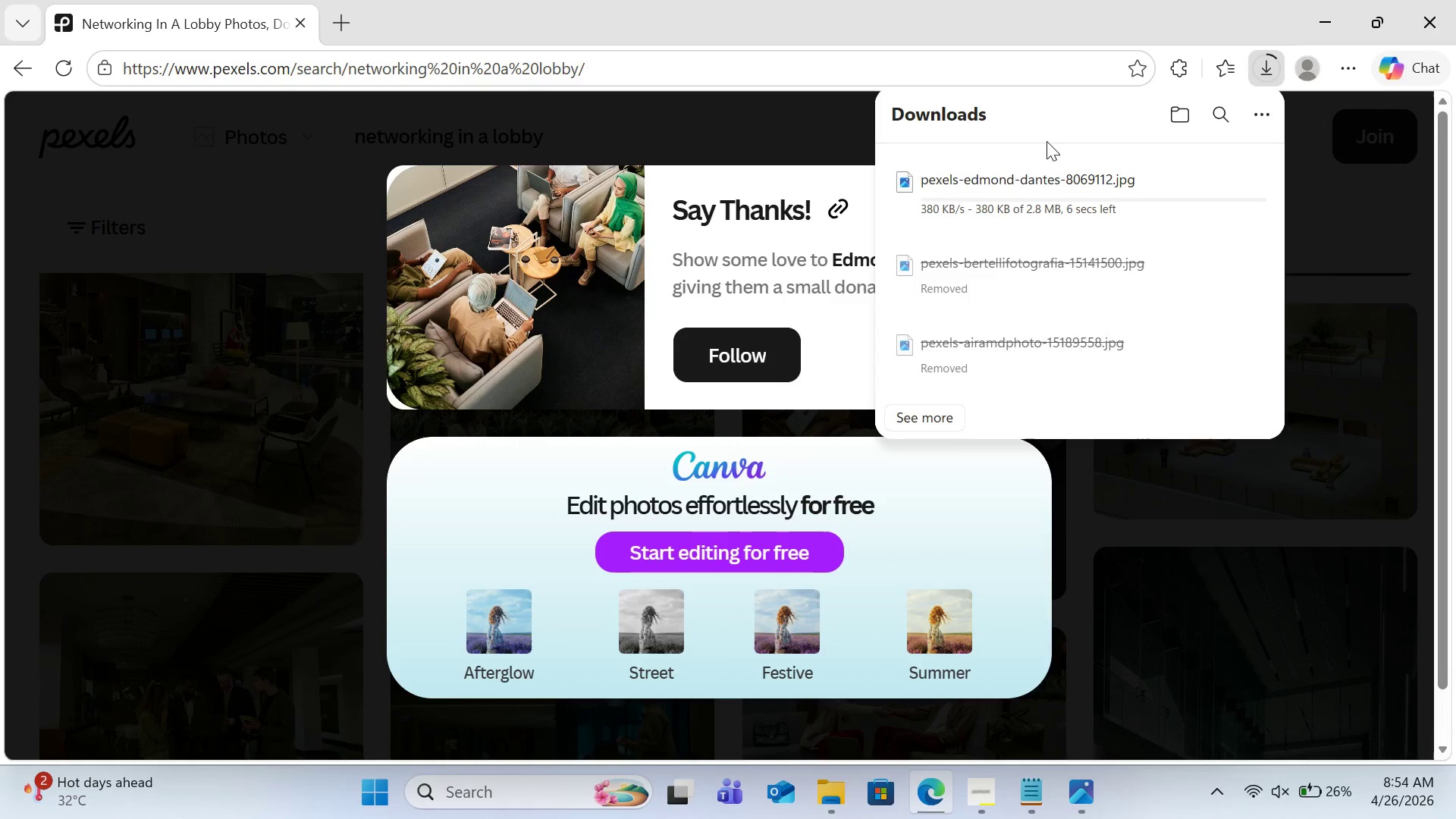 
left_click([1346, 238])
 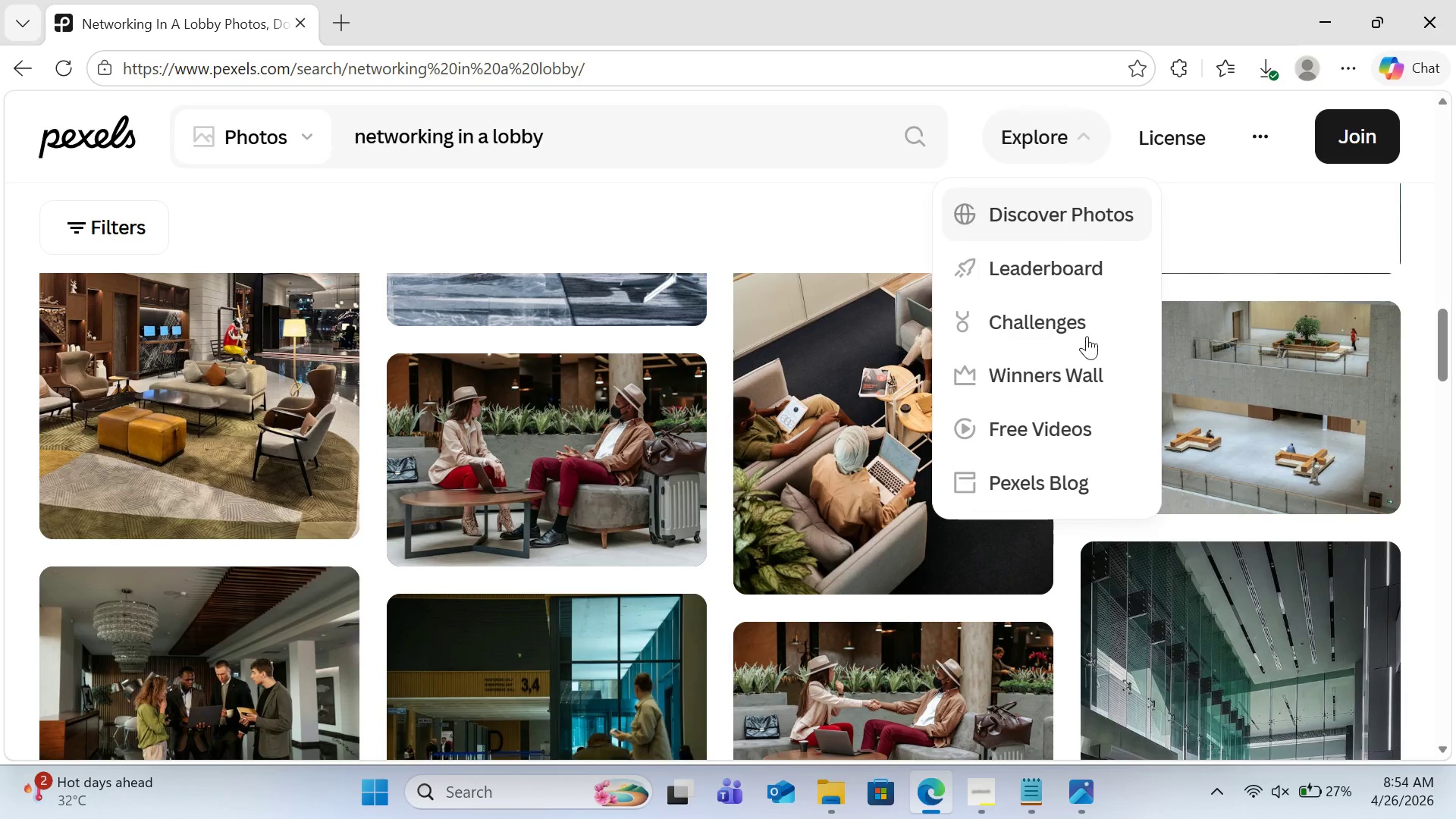 
scroll: coordinate [670, 507], scroll_direction: down, amount: 11.0
 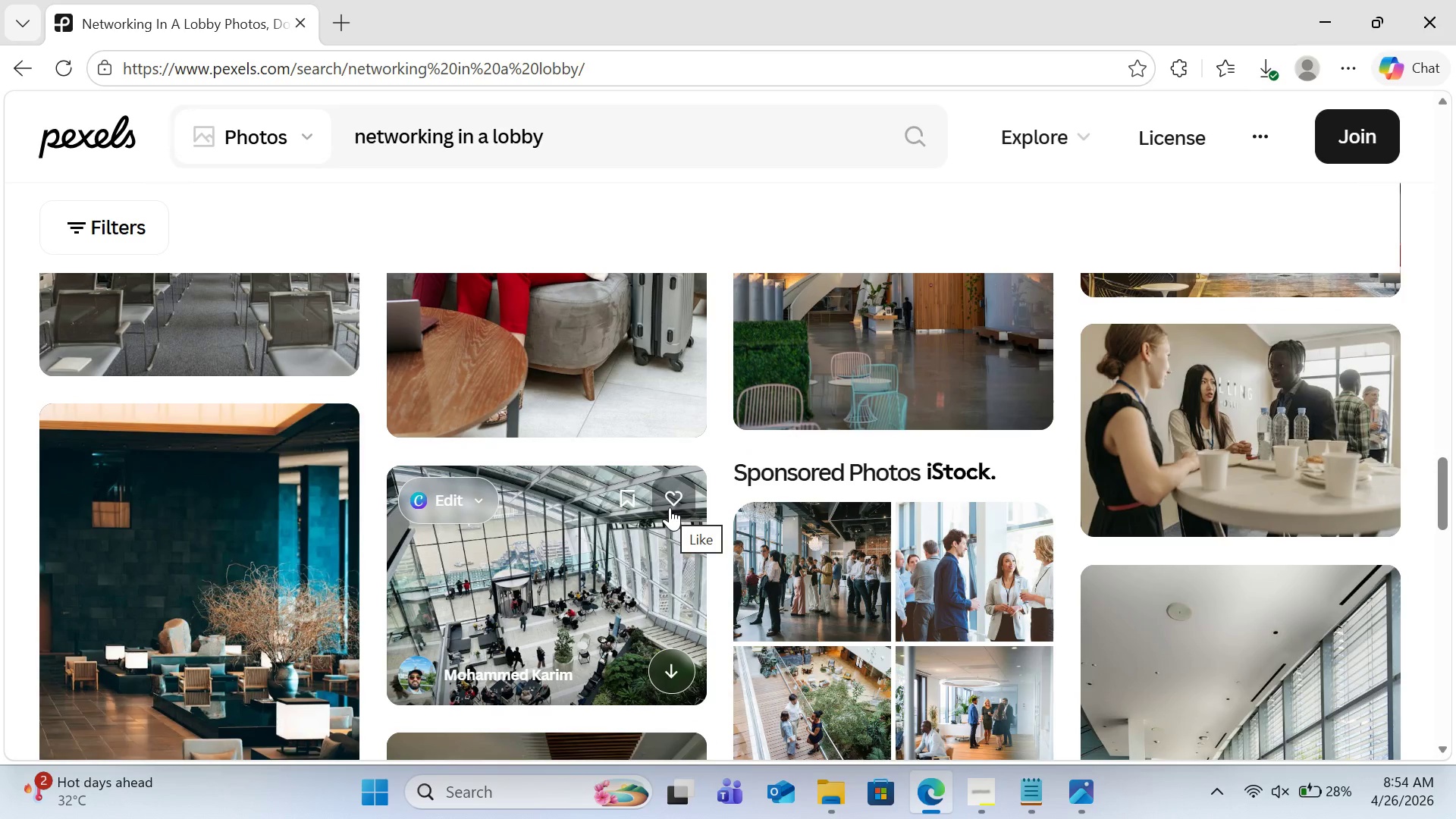 
scroll: coordinate [670, 507], scroll_direction: up, amount: 1.0
 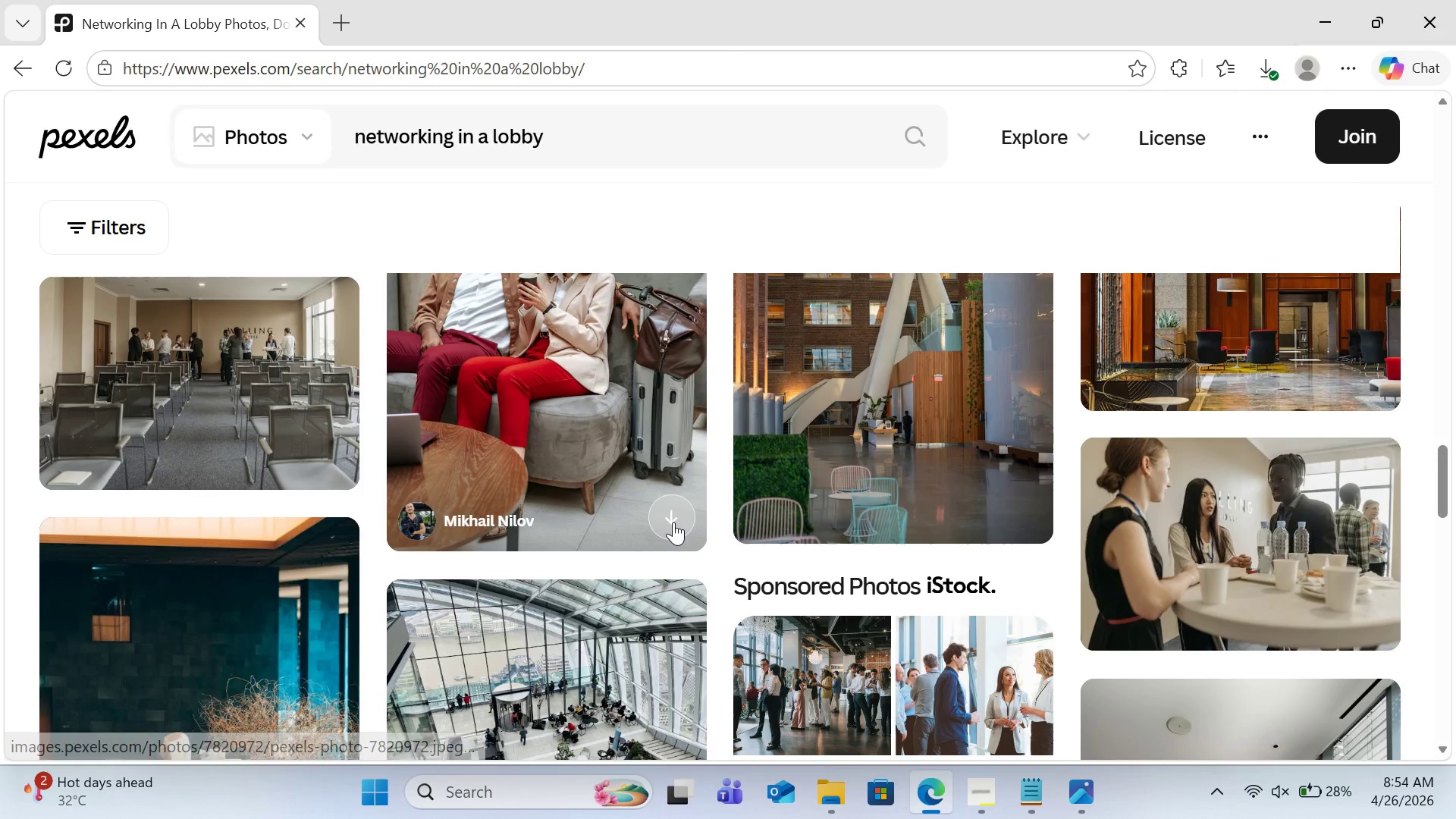 
left_click([673, 522])
 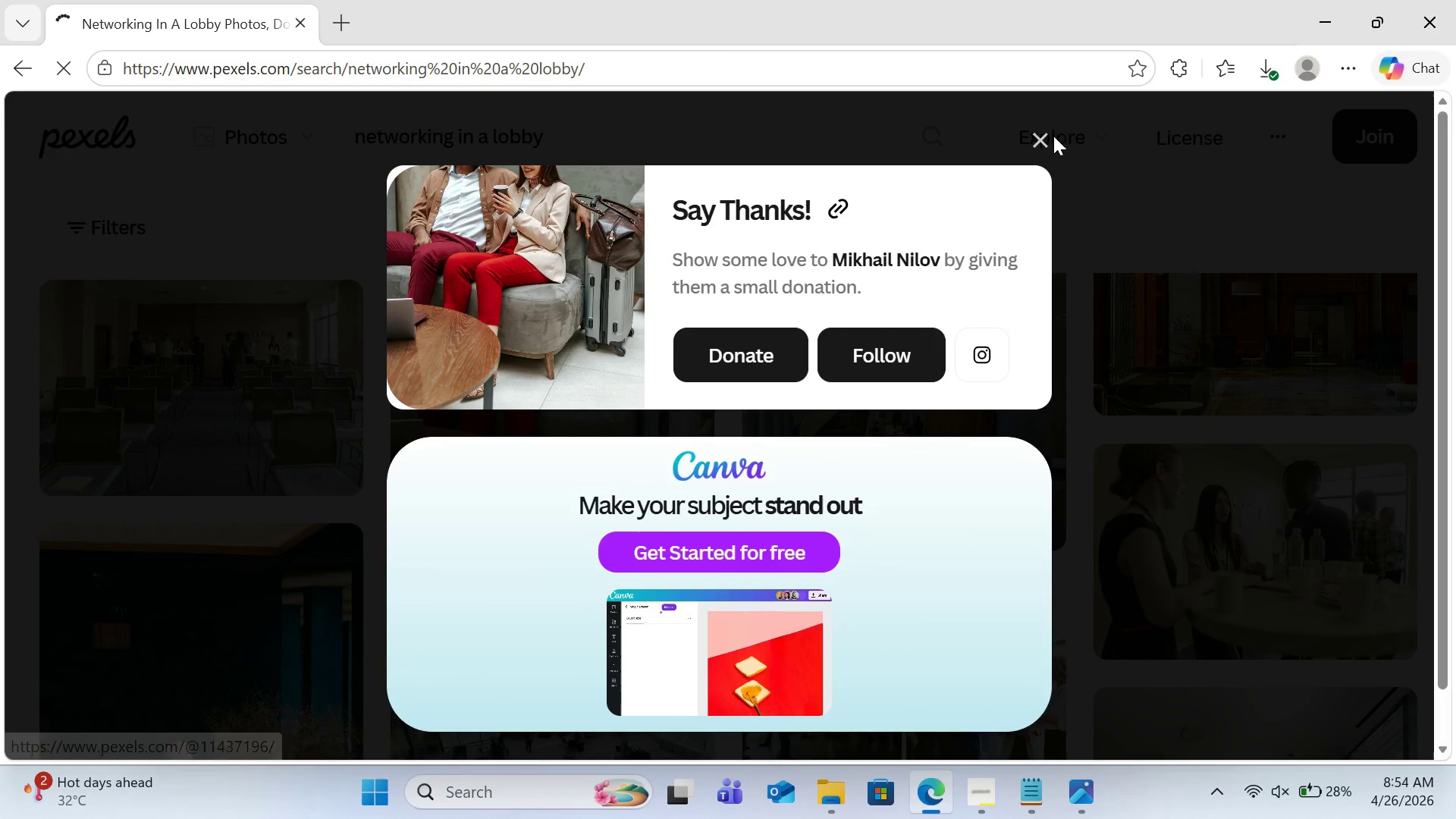 
left_click([1037, 136])
 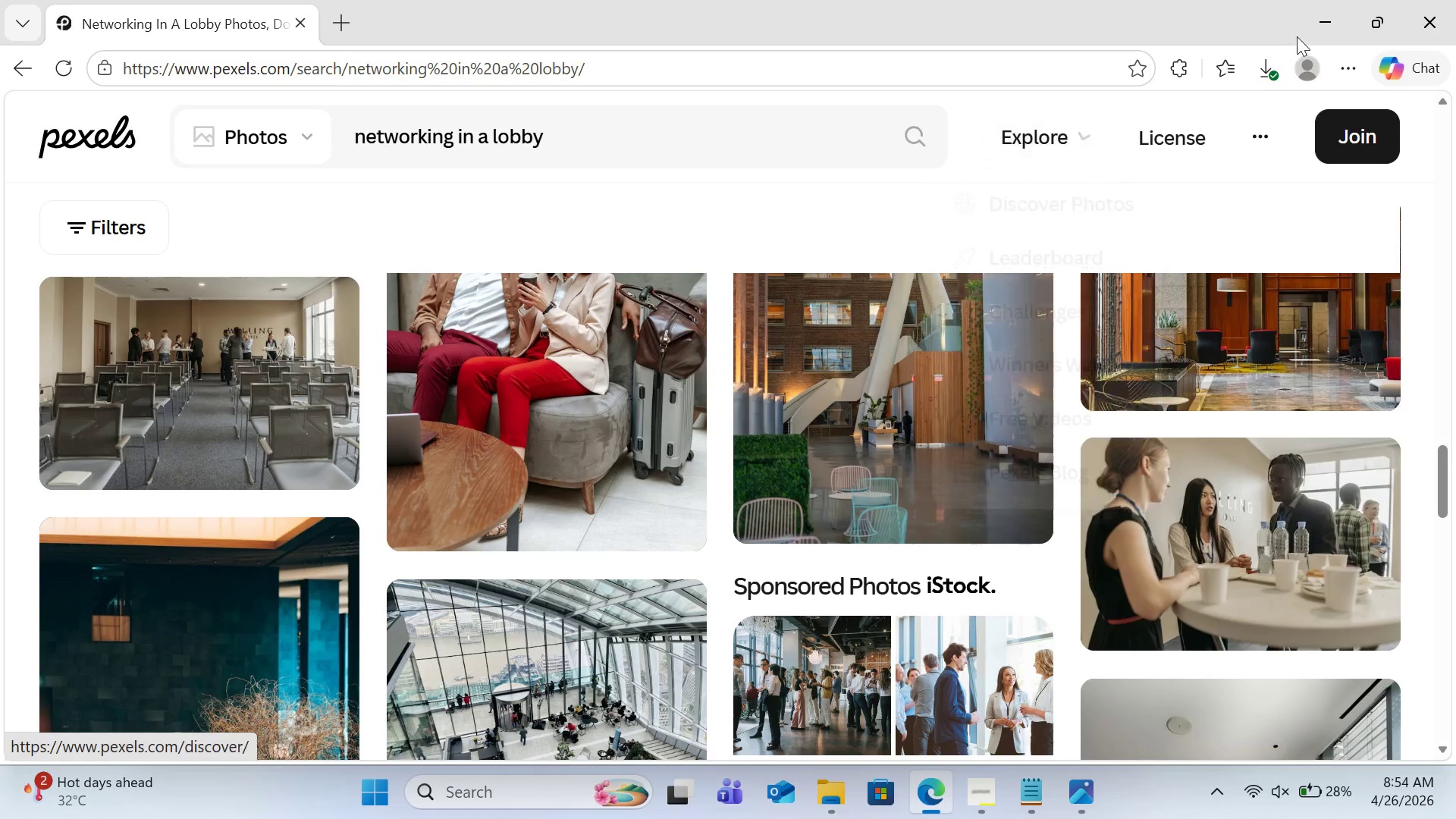 
left_click([1310, 20])
 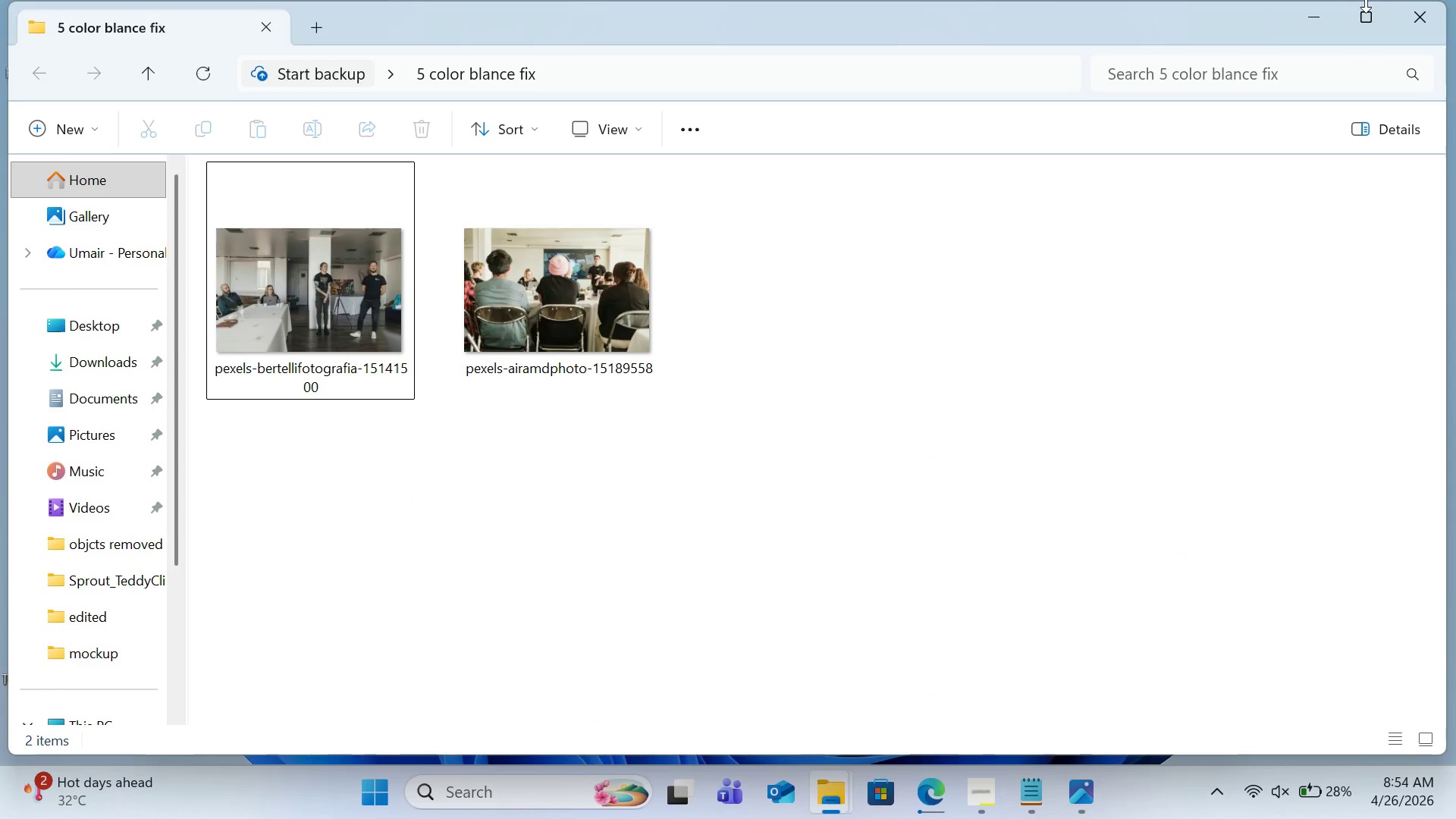 
left_click([1323, 17])
 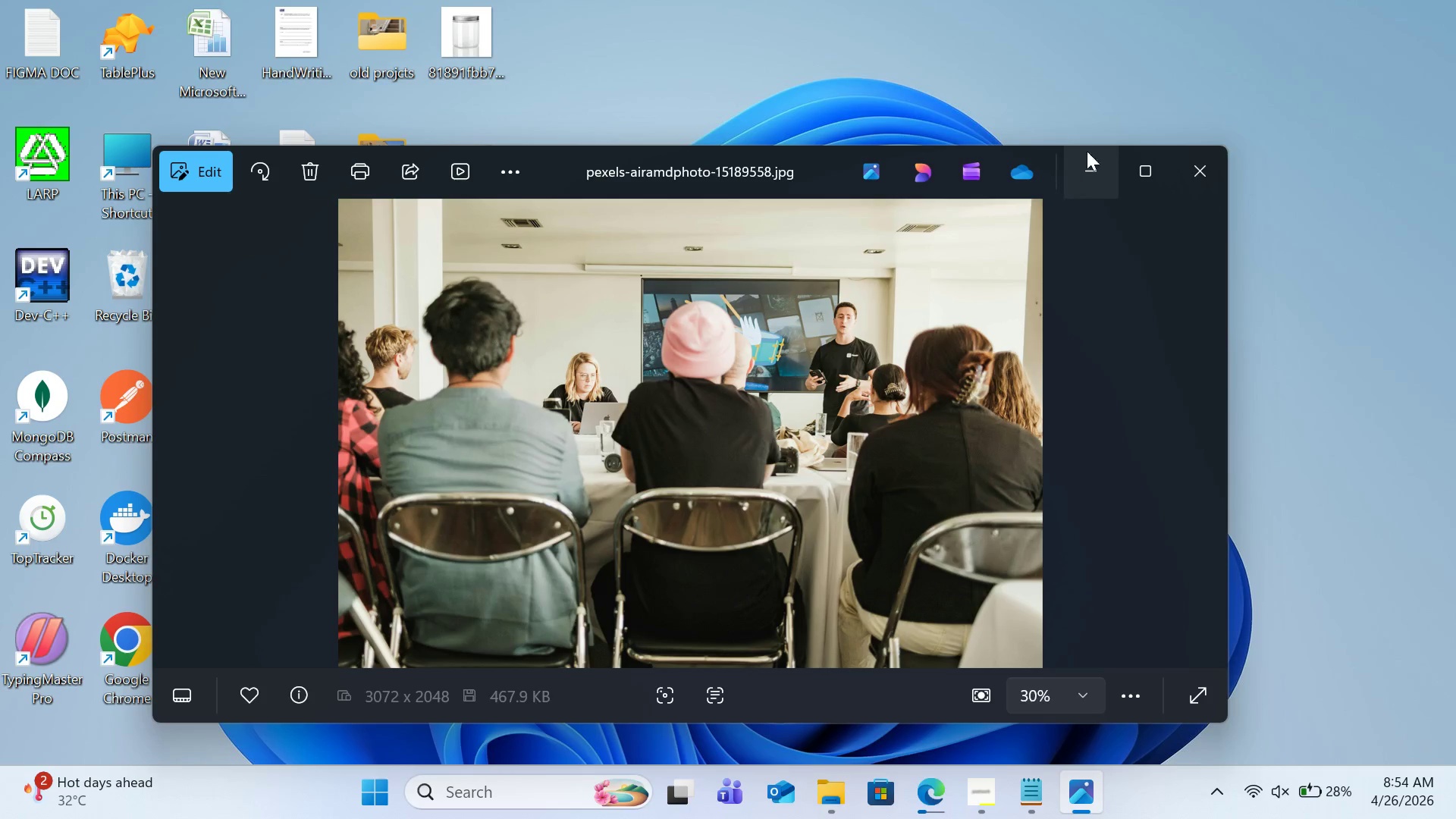 
left_click([1207, 172])
 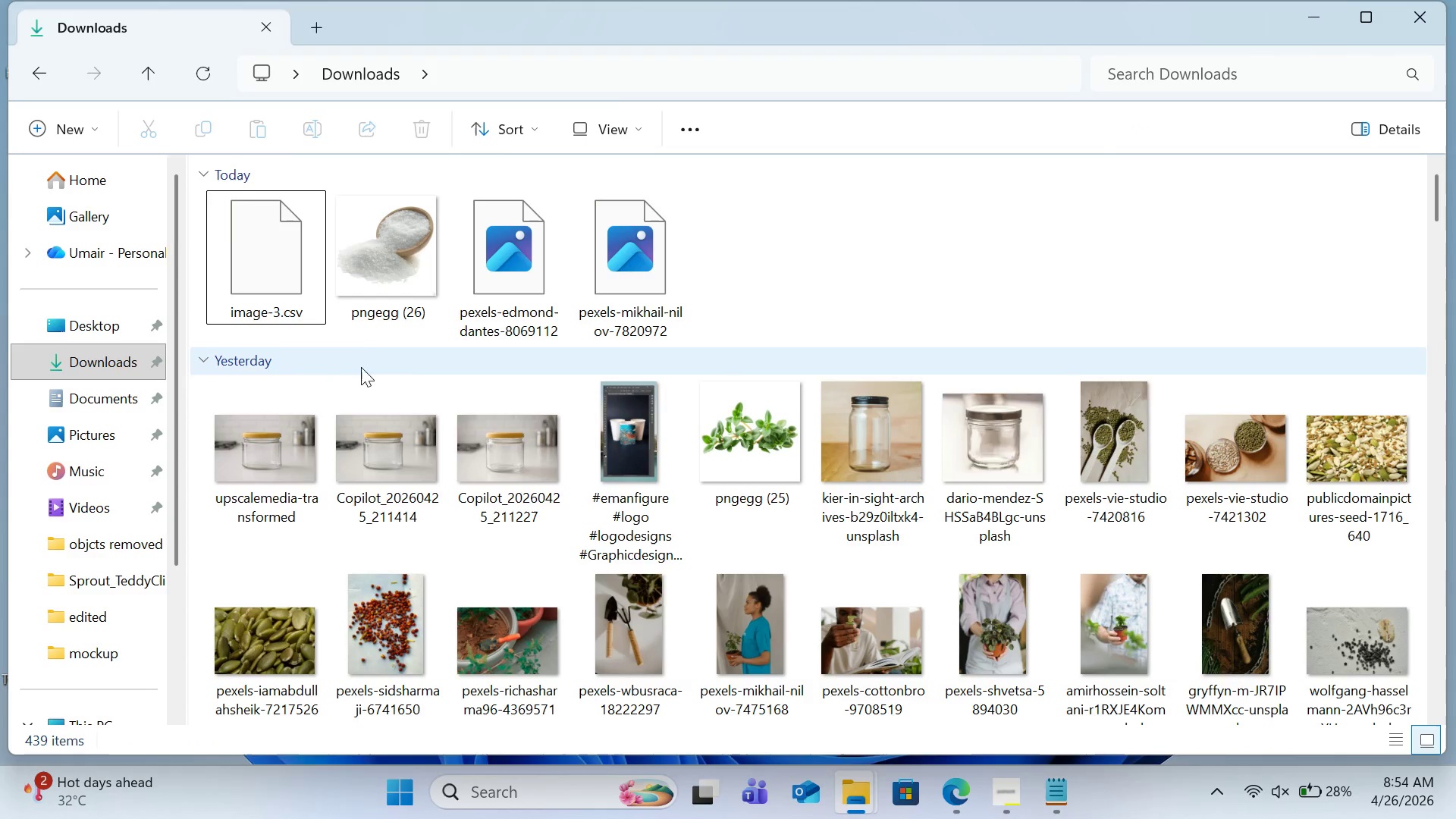 
left_click([830, 290])
 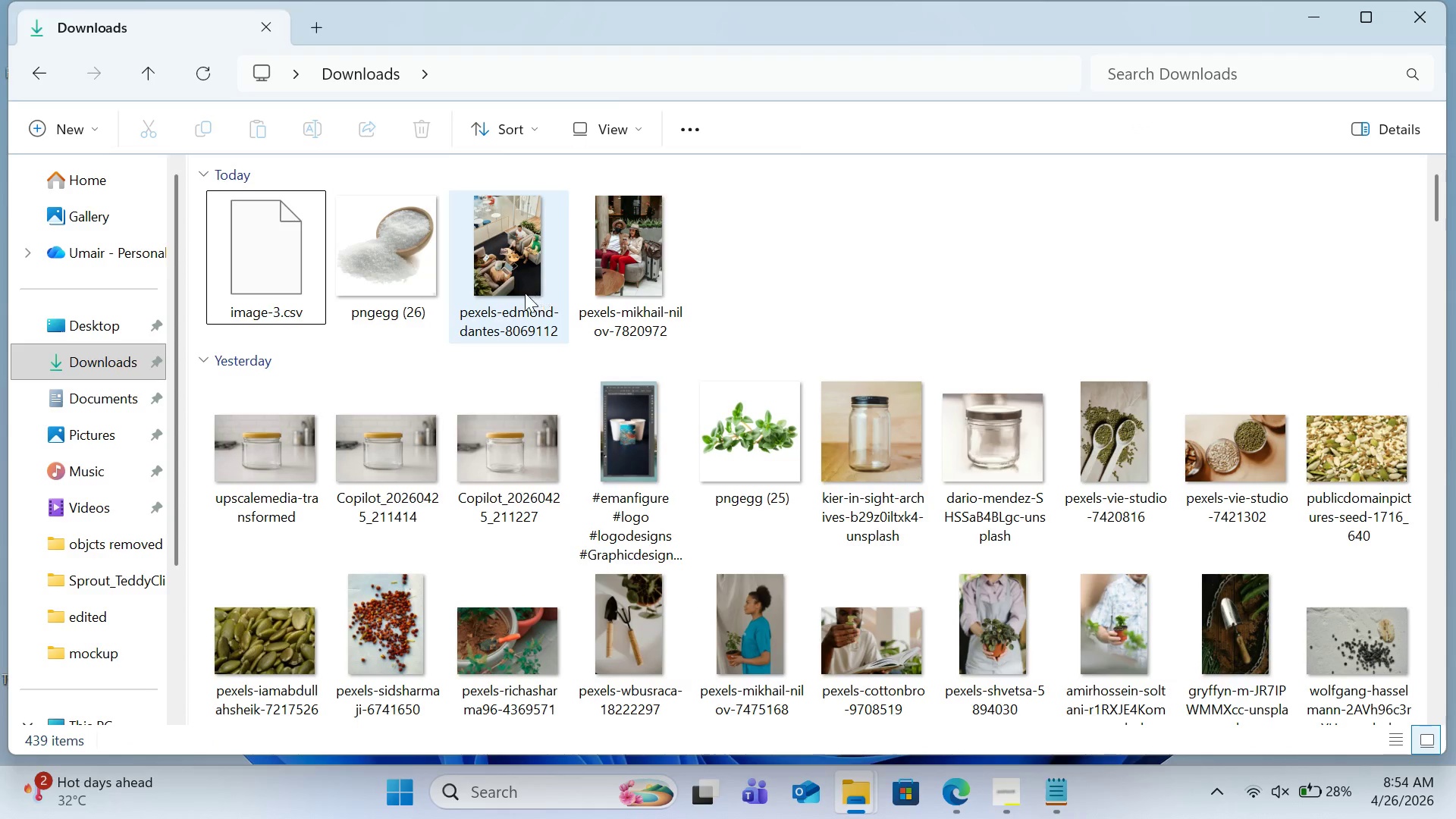 
left_click([520, 292])
 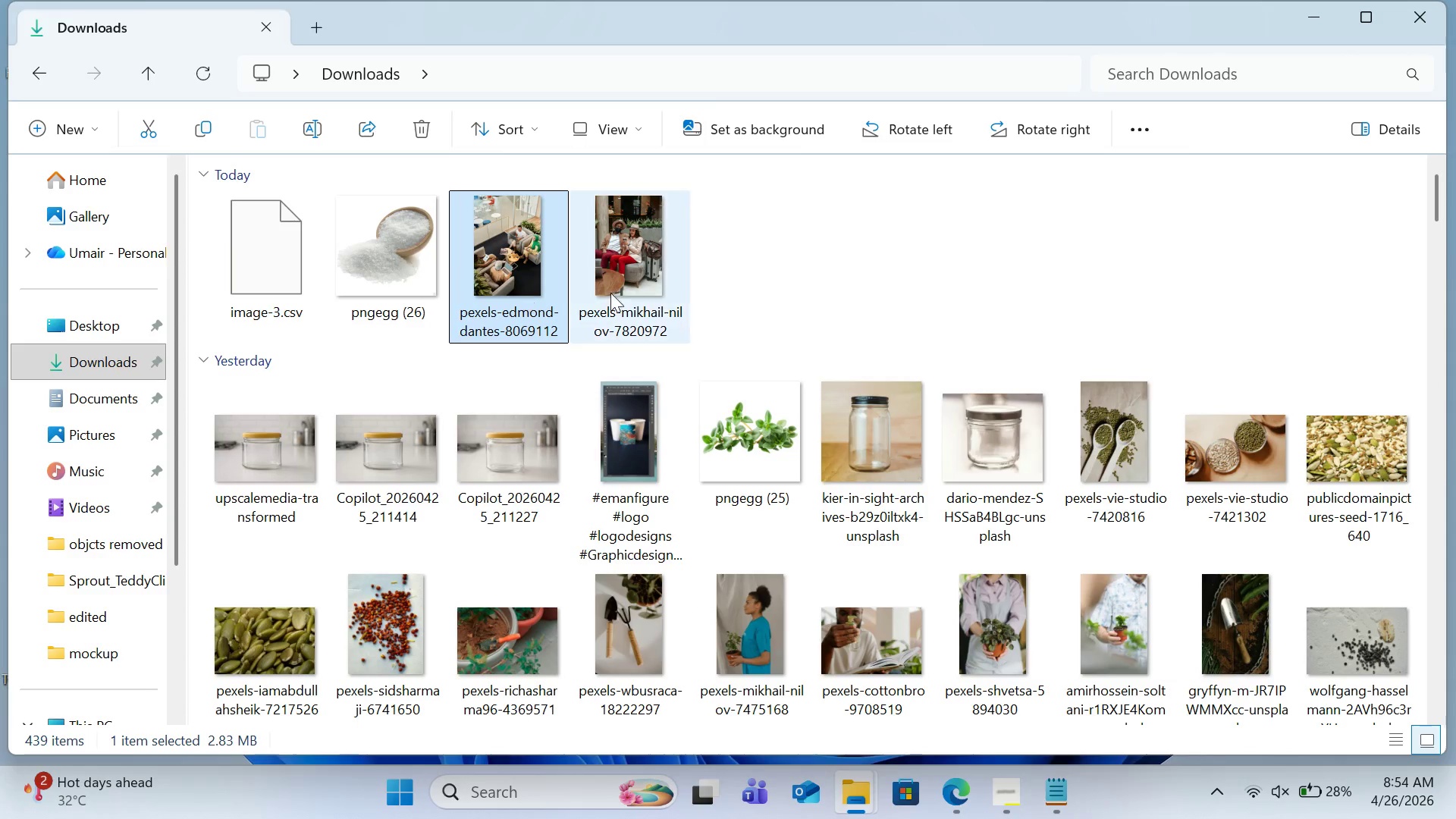 
left_click([783, 267])
 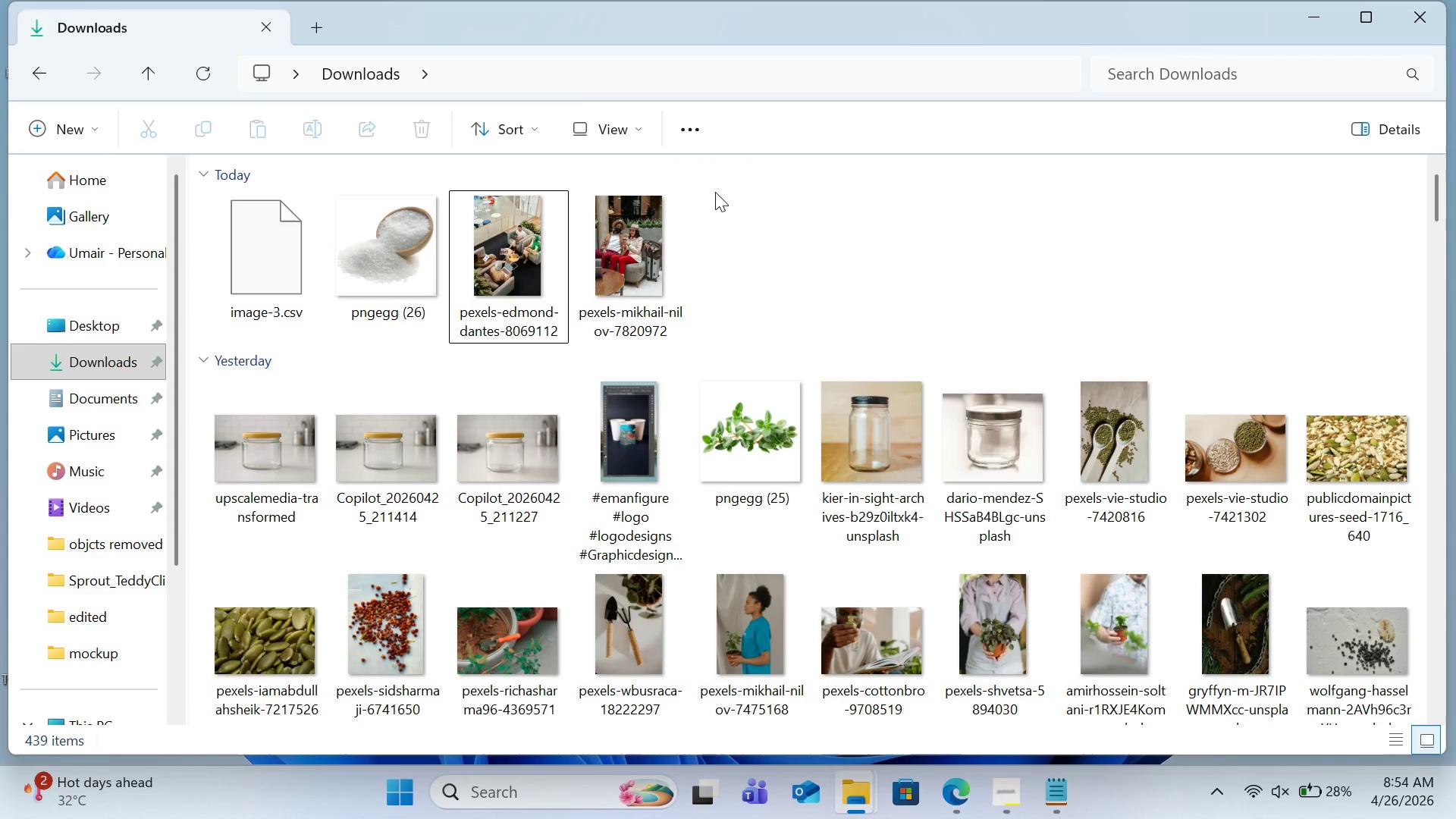 
wait(5.86)
 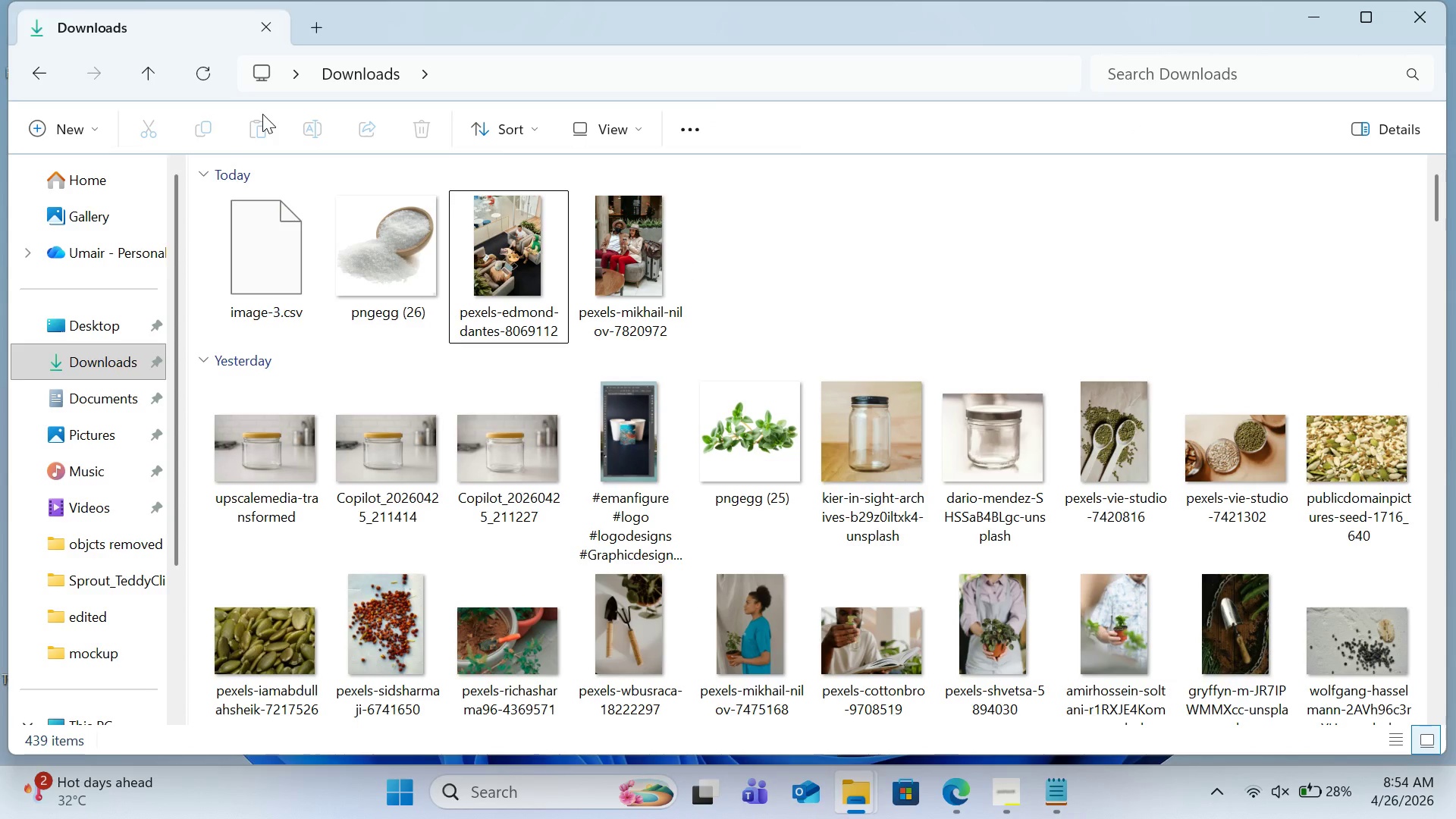 
left_click([28, 85])
 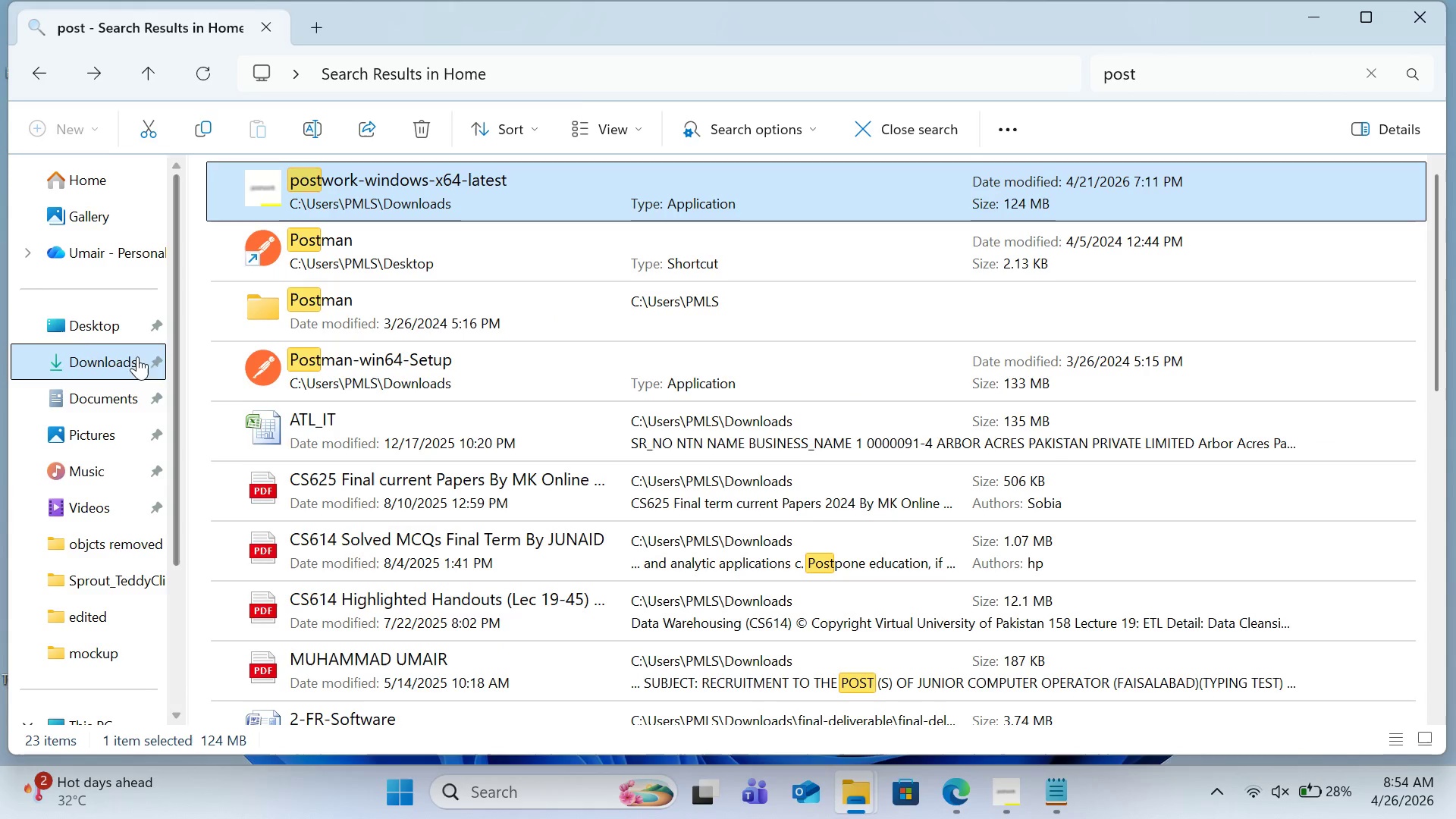 
left_click([102, 356])
 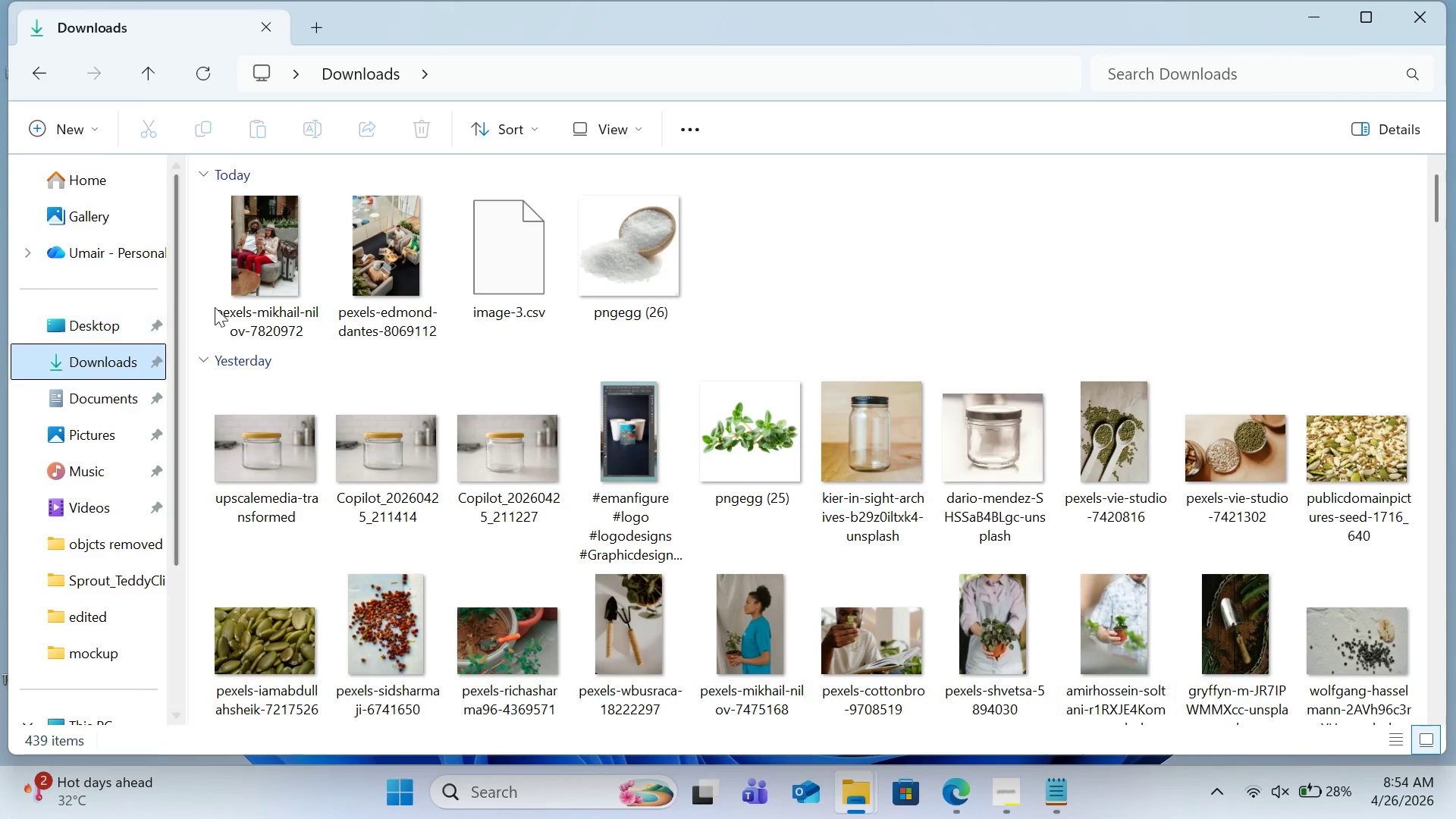 
left_click([251, 270])
 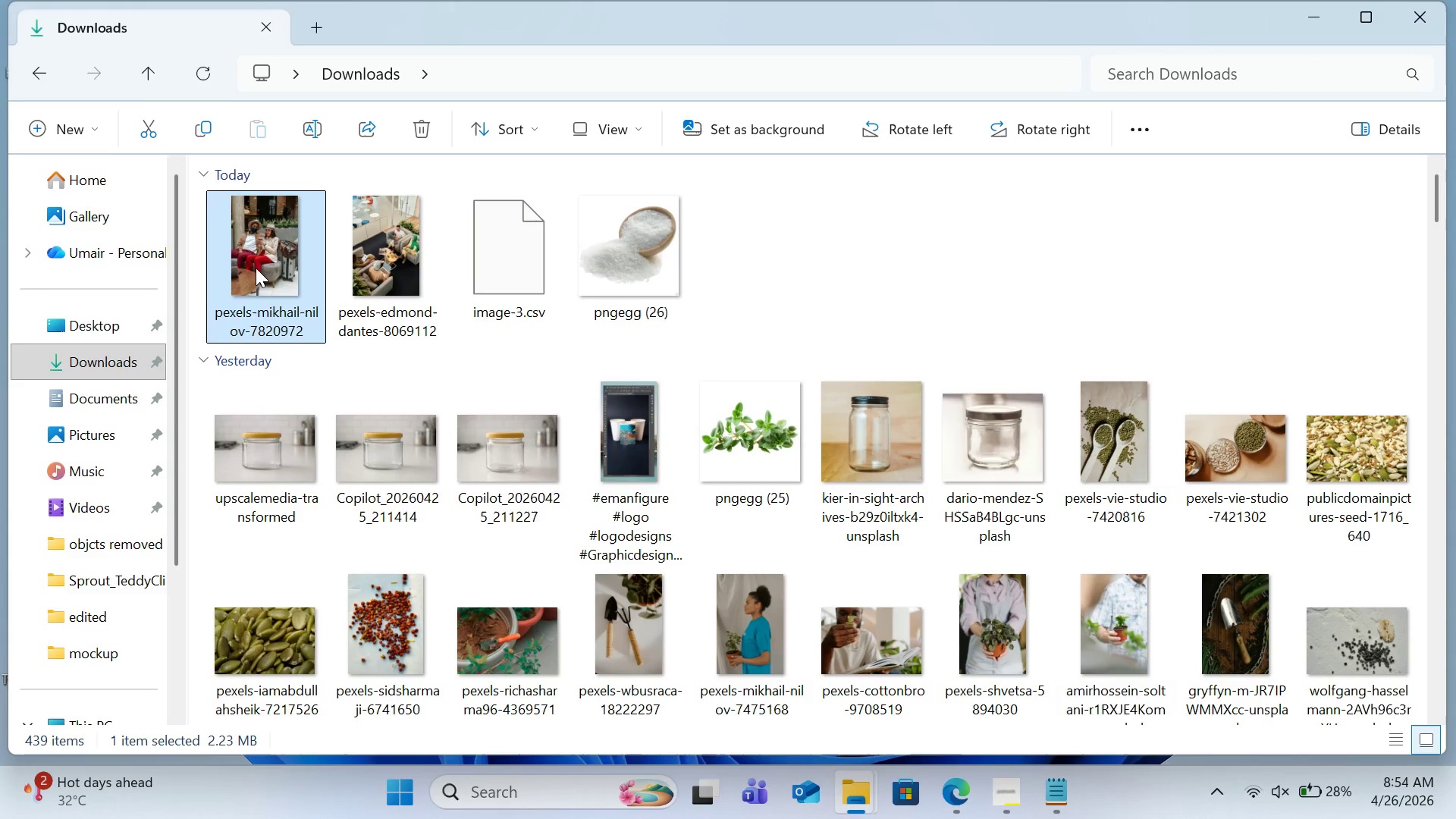 
key(Control+C)
 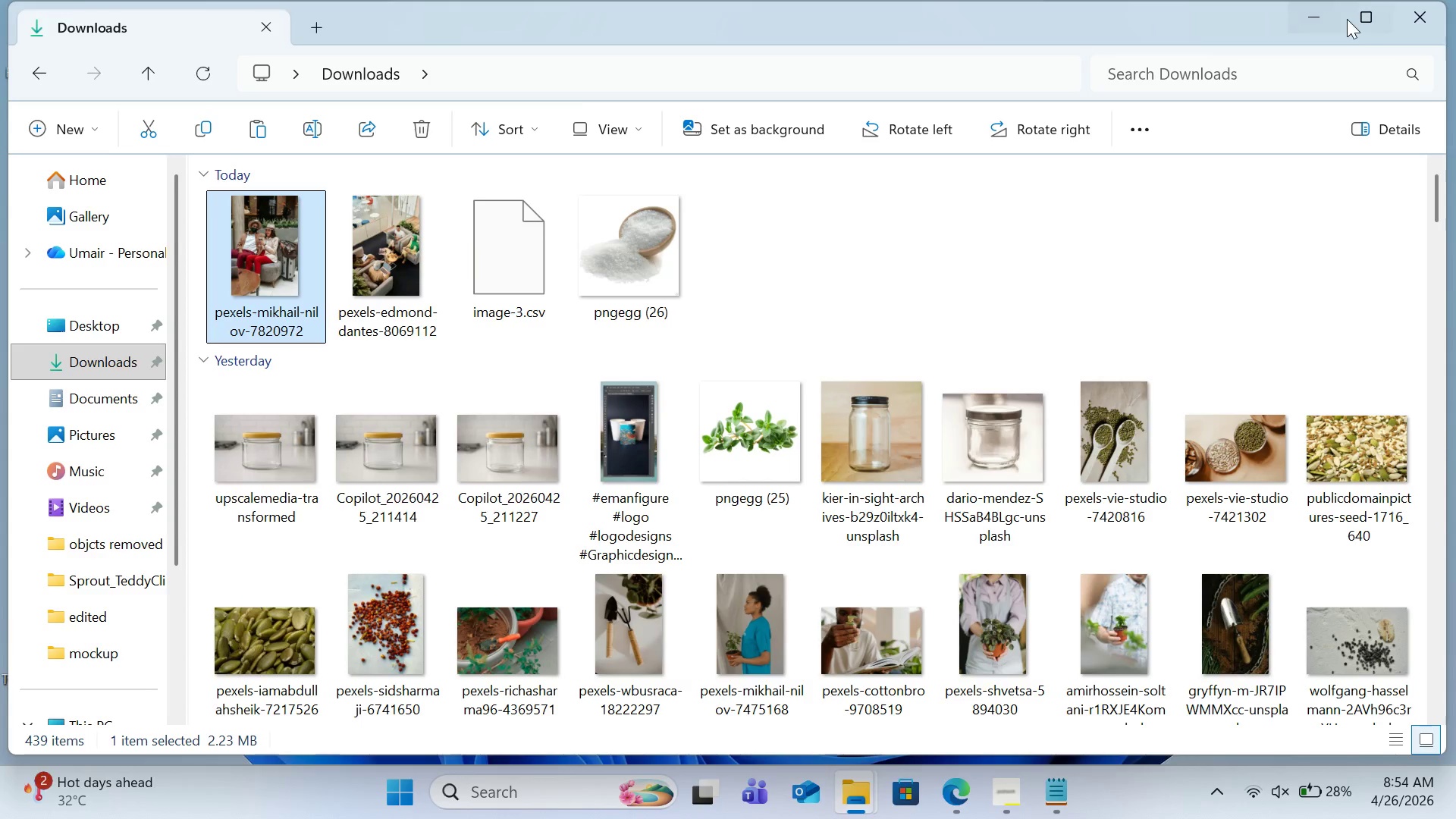 
left_click([1332, 18])
 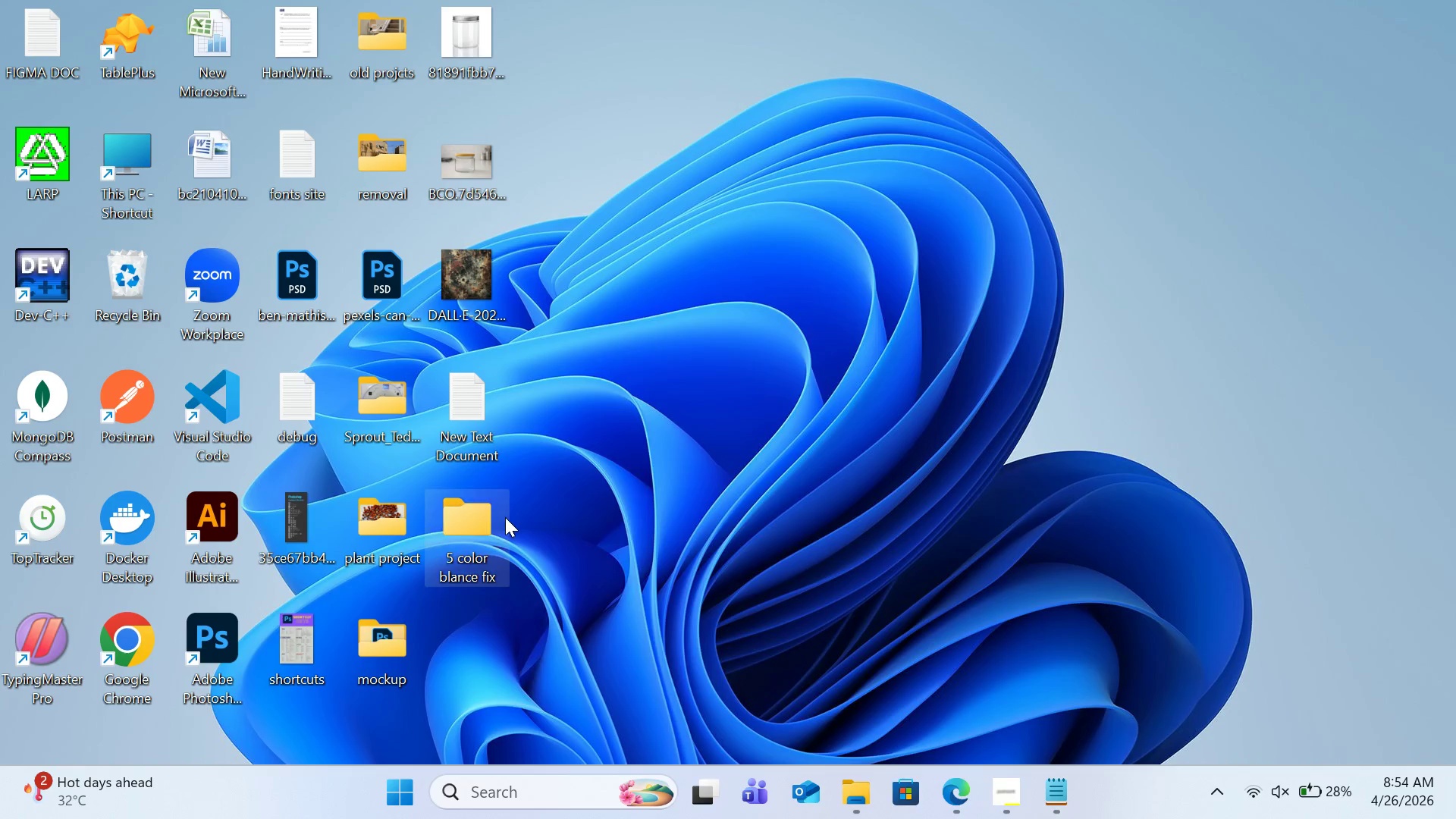 
double_click([497, 529])
 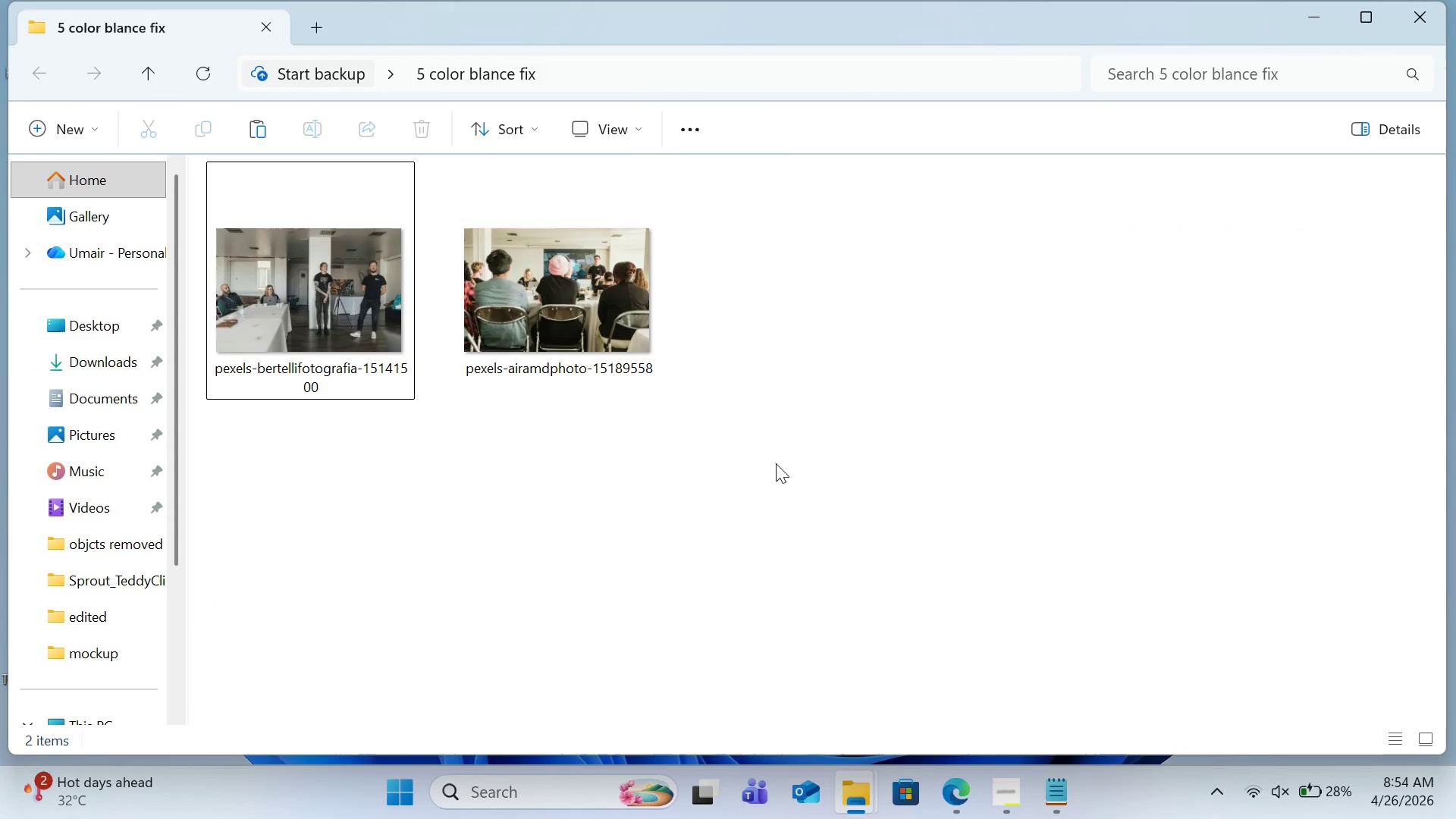 
left_click([869, 418])
 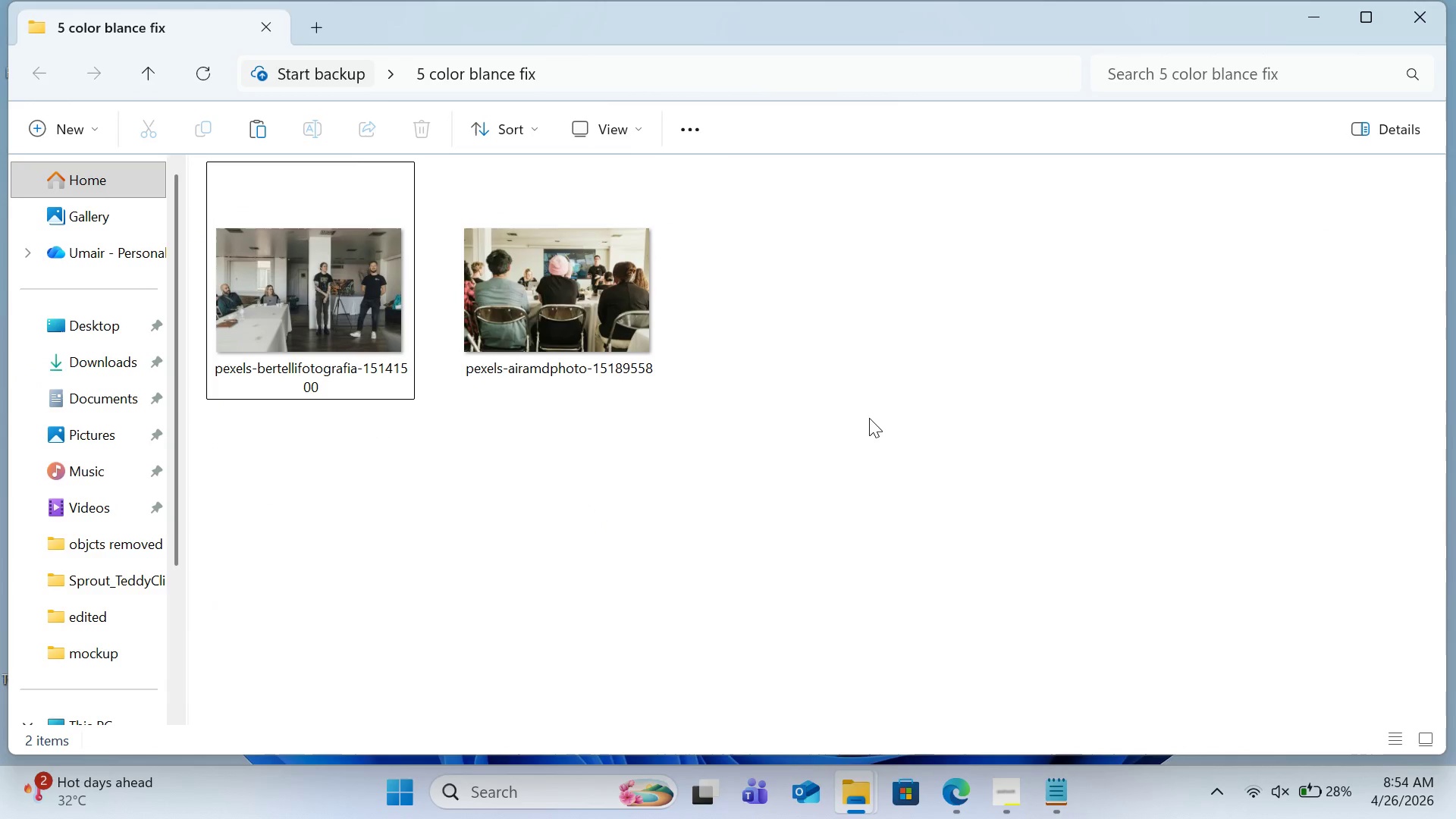 
key(Control+V)
 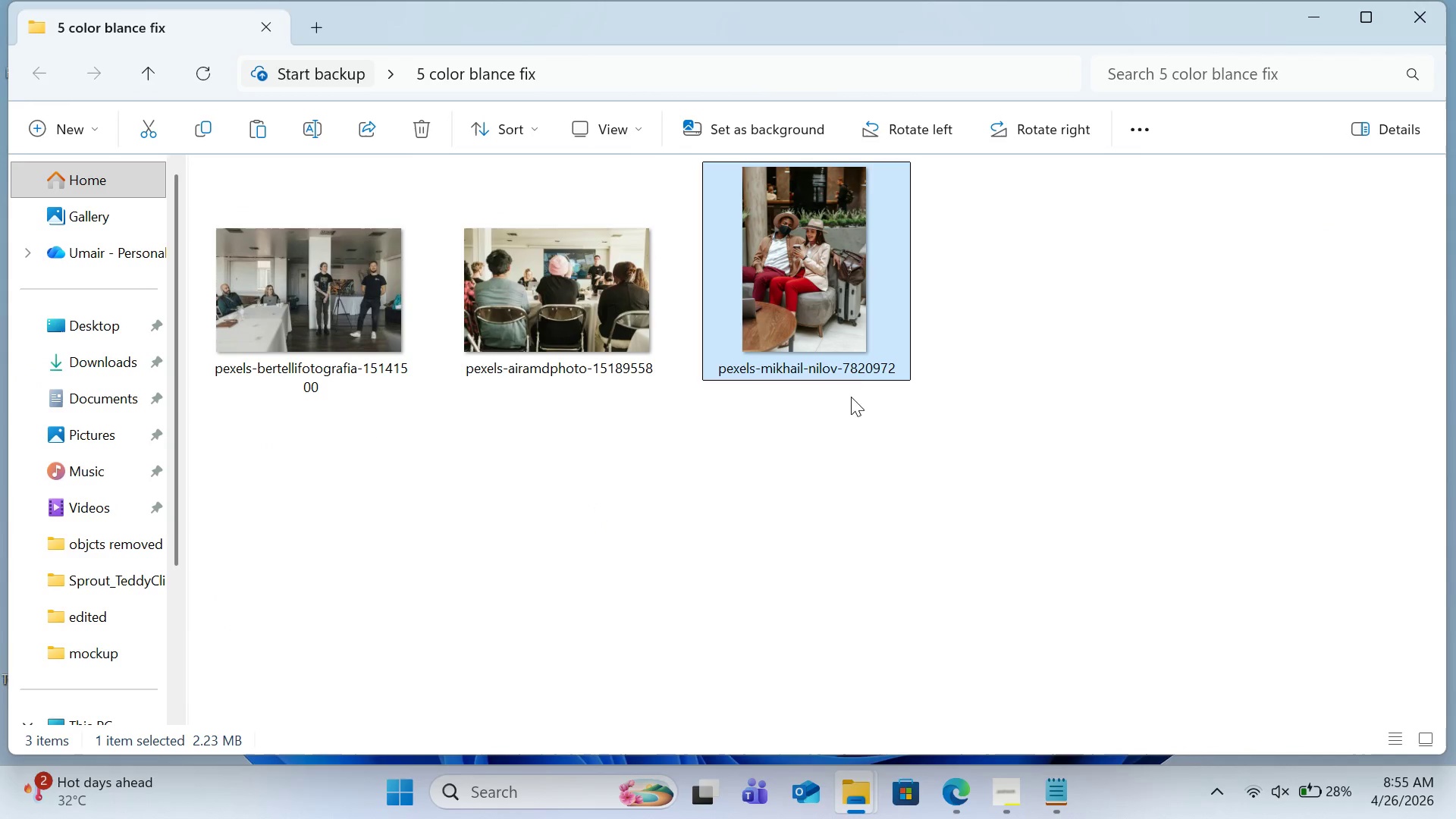 
mouse_move([851, 394])
 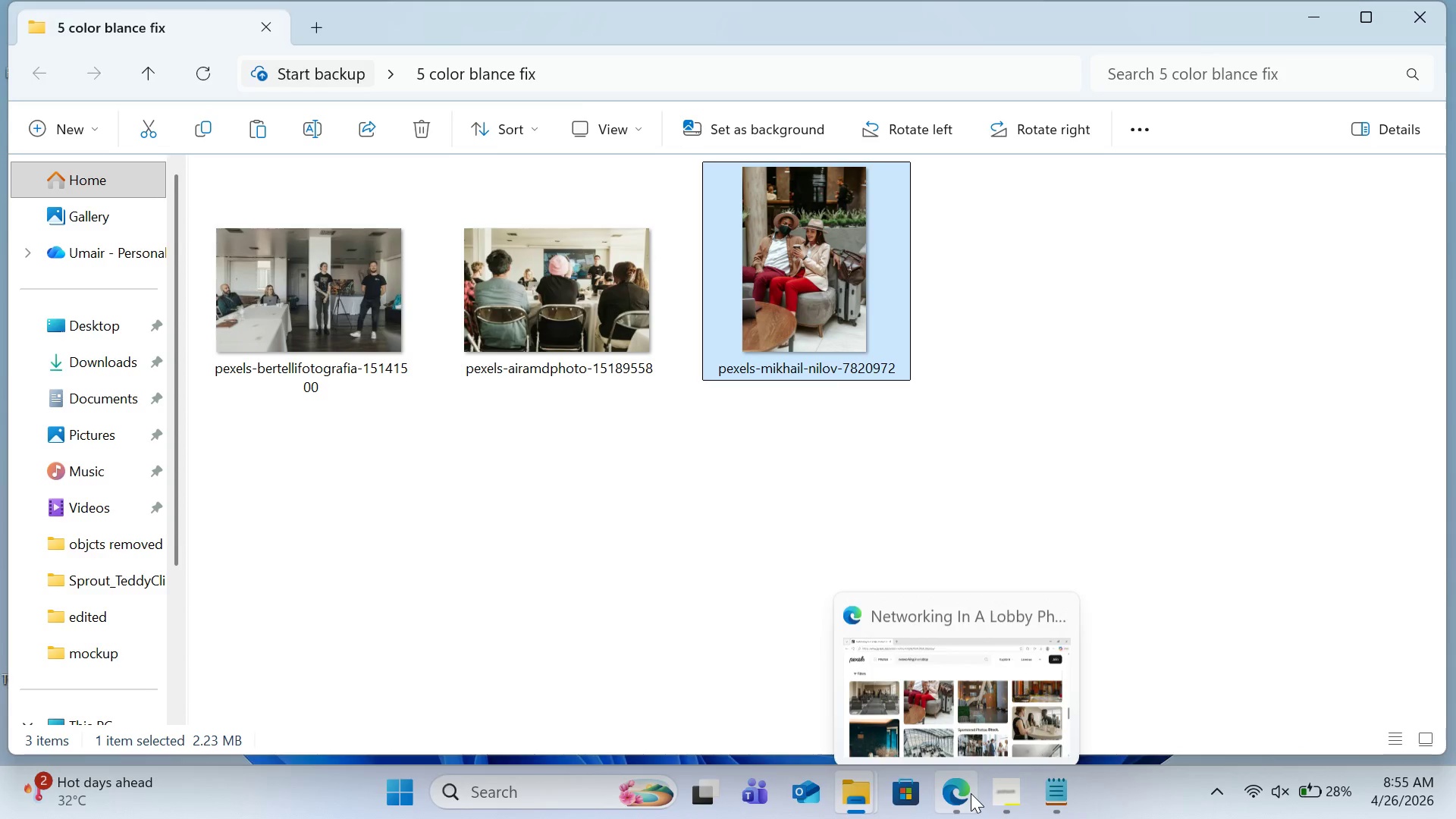 
left_click([971, 793])
 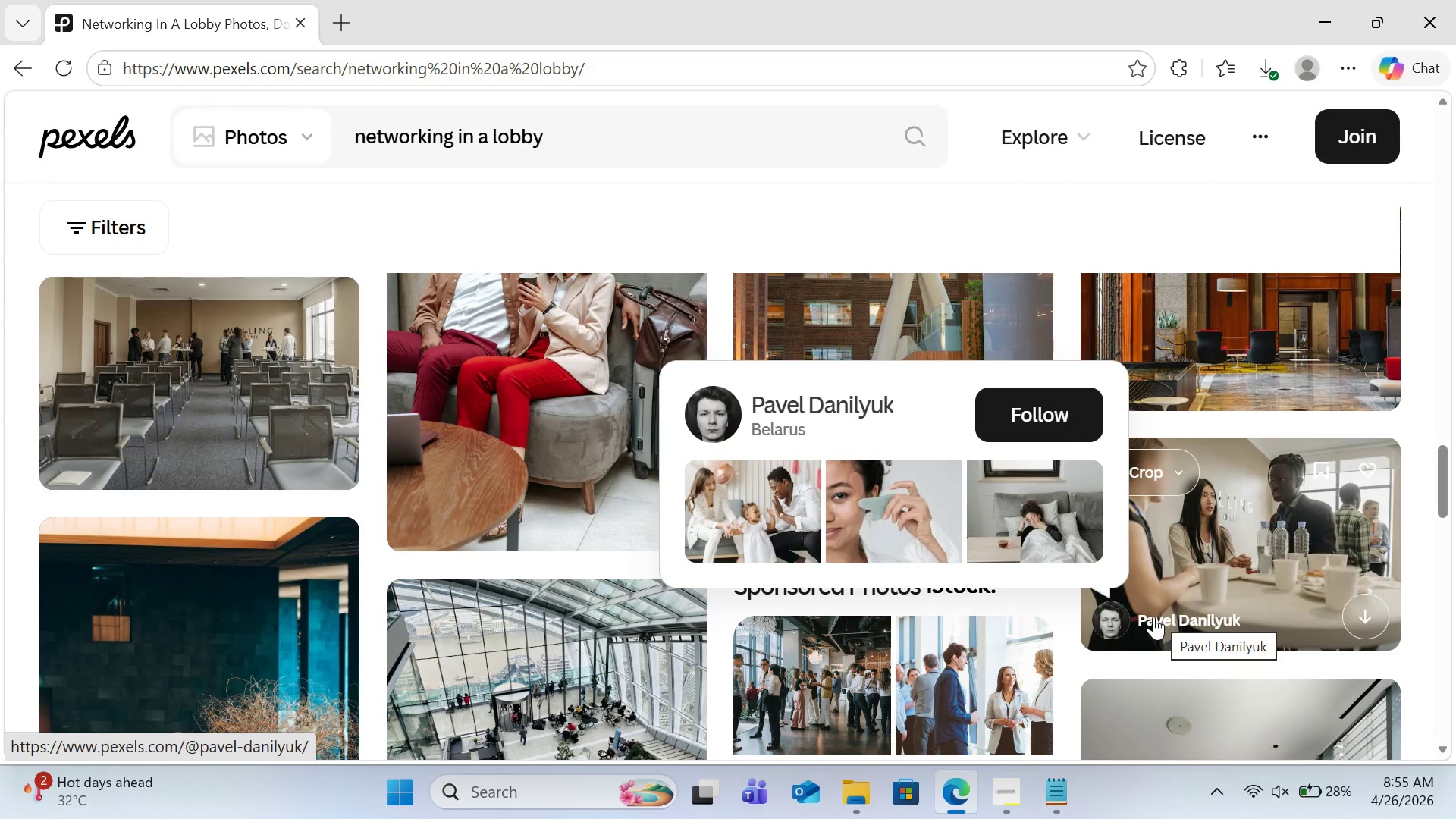 
left_click([1252, 562])
 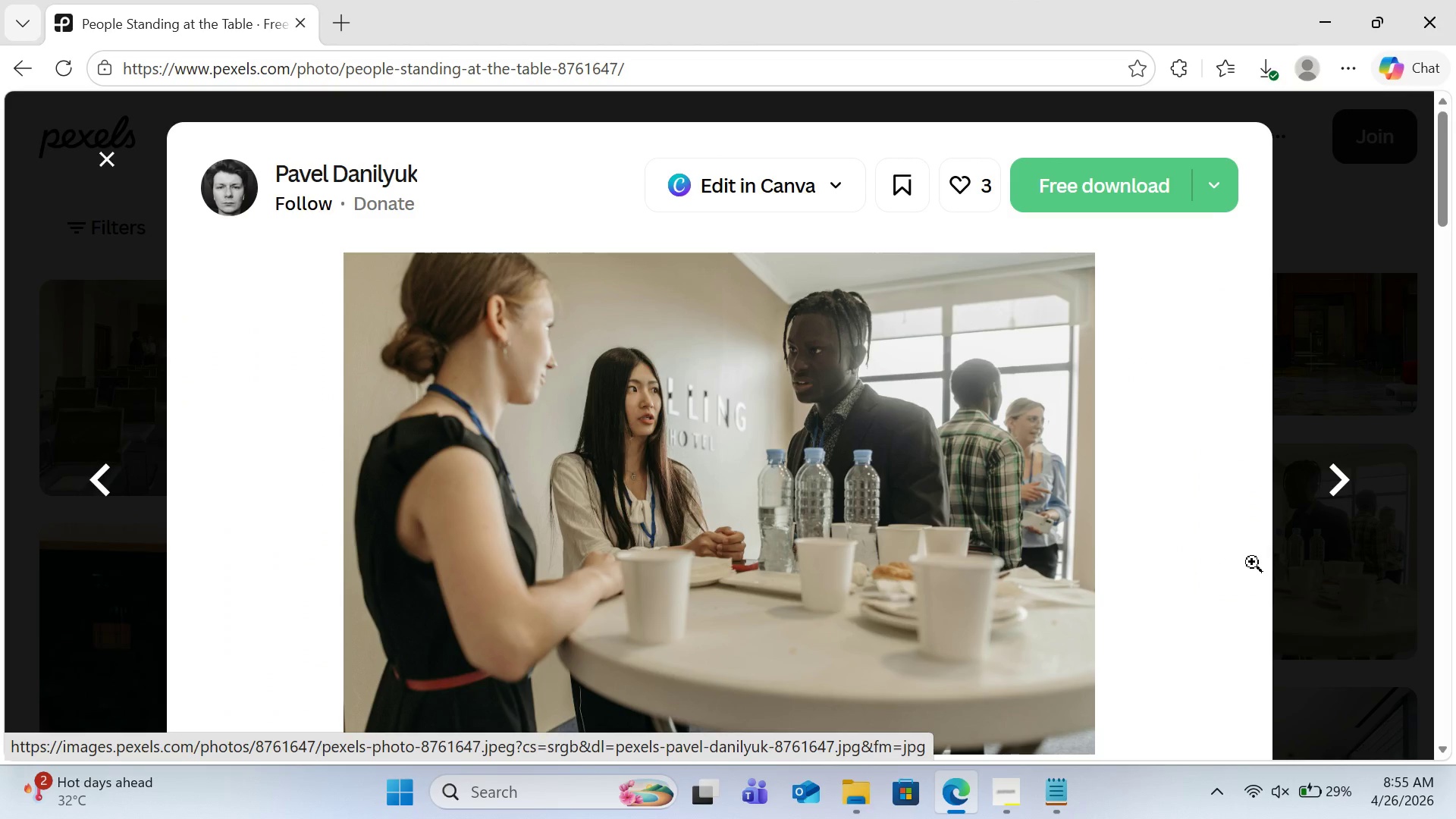 
key(Escape)
 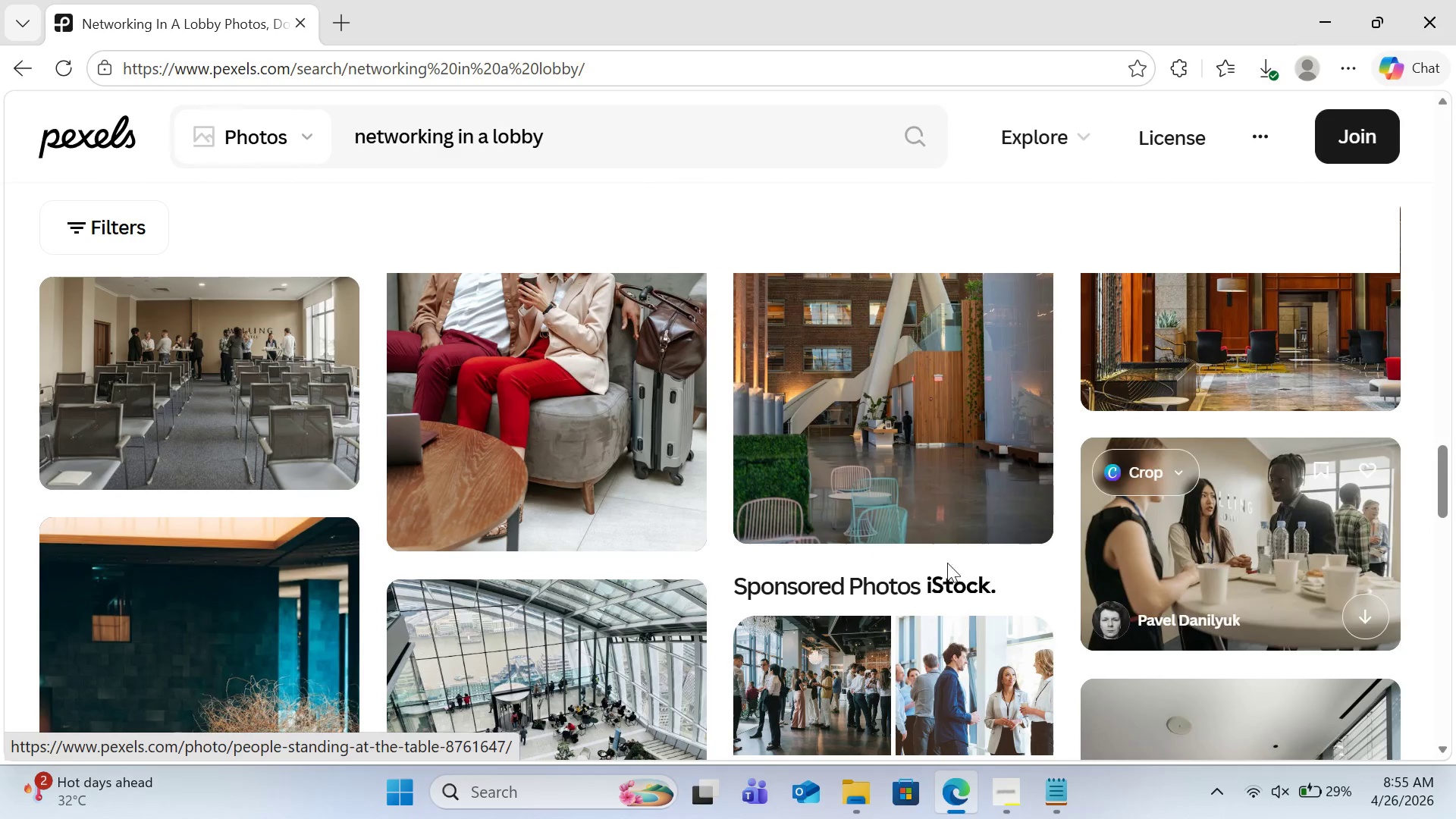 
scroll: coordinate [607, 580], scroll_direction: down, amount: 5.0
 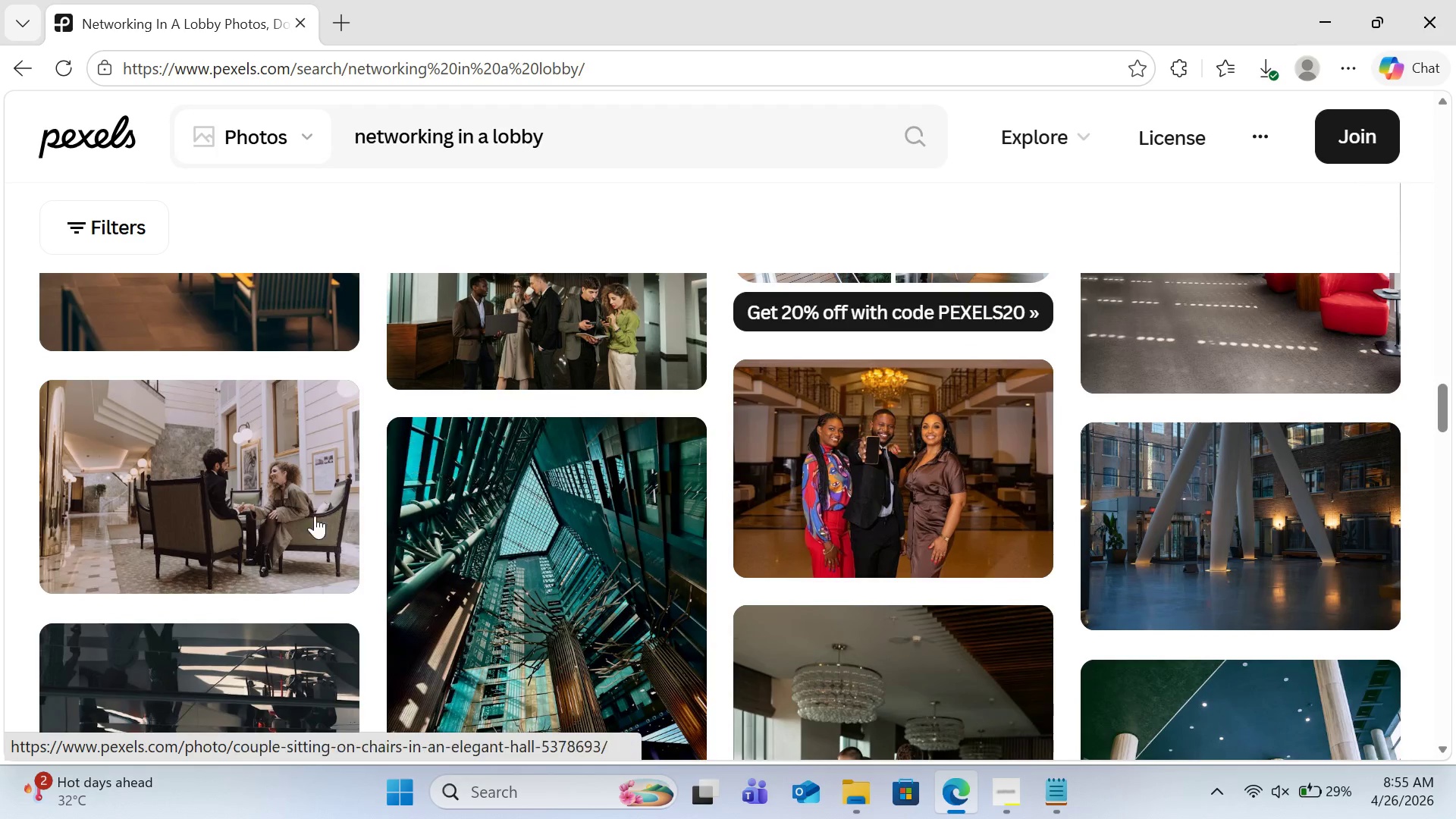 
left_click([298, 501])
 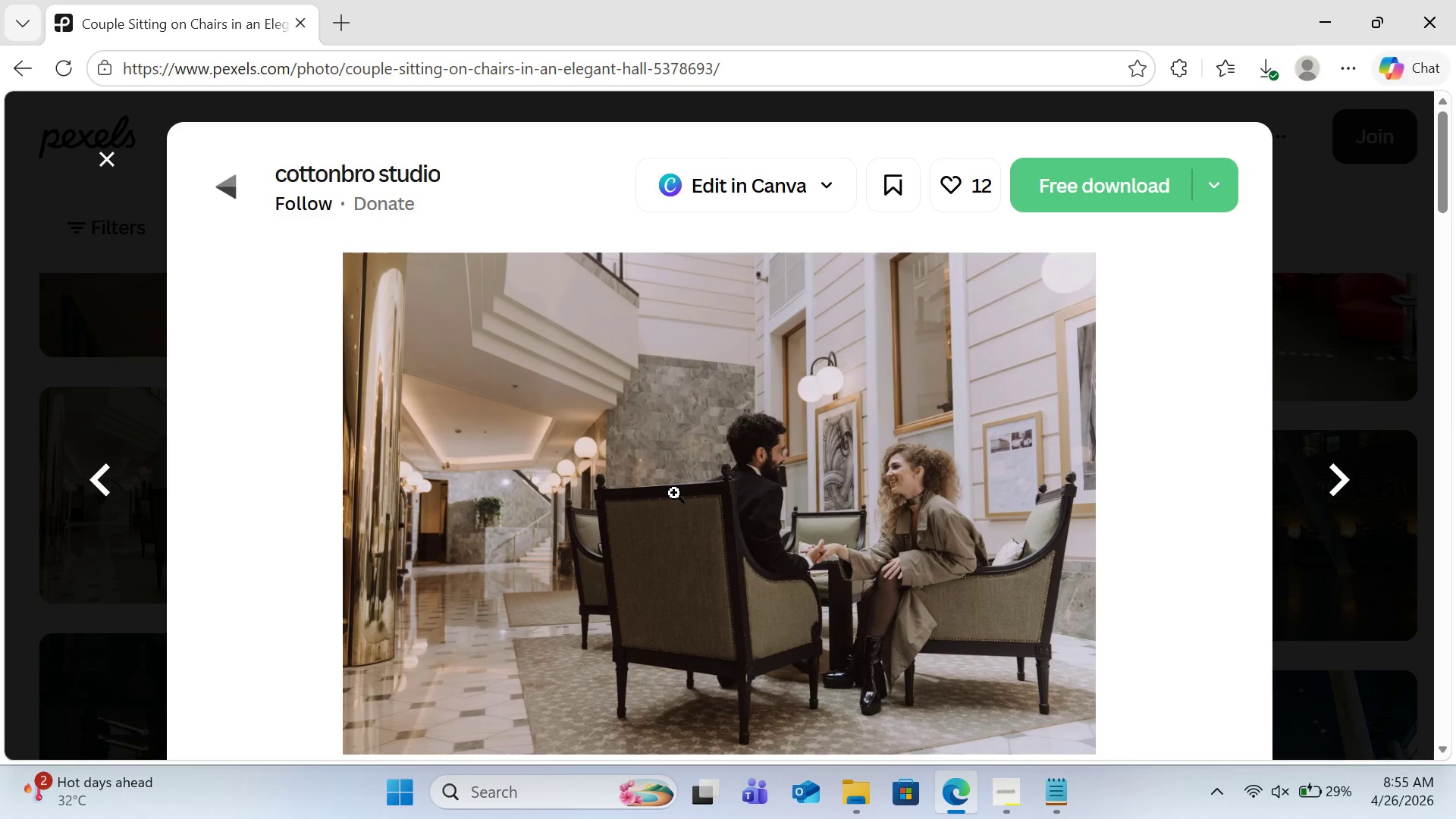 
wait(5.26)
 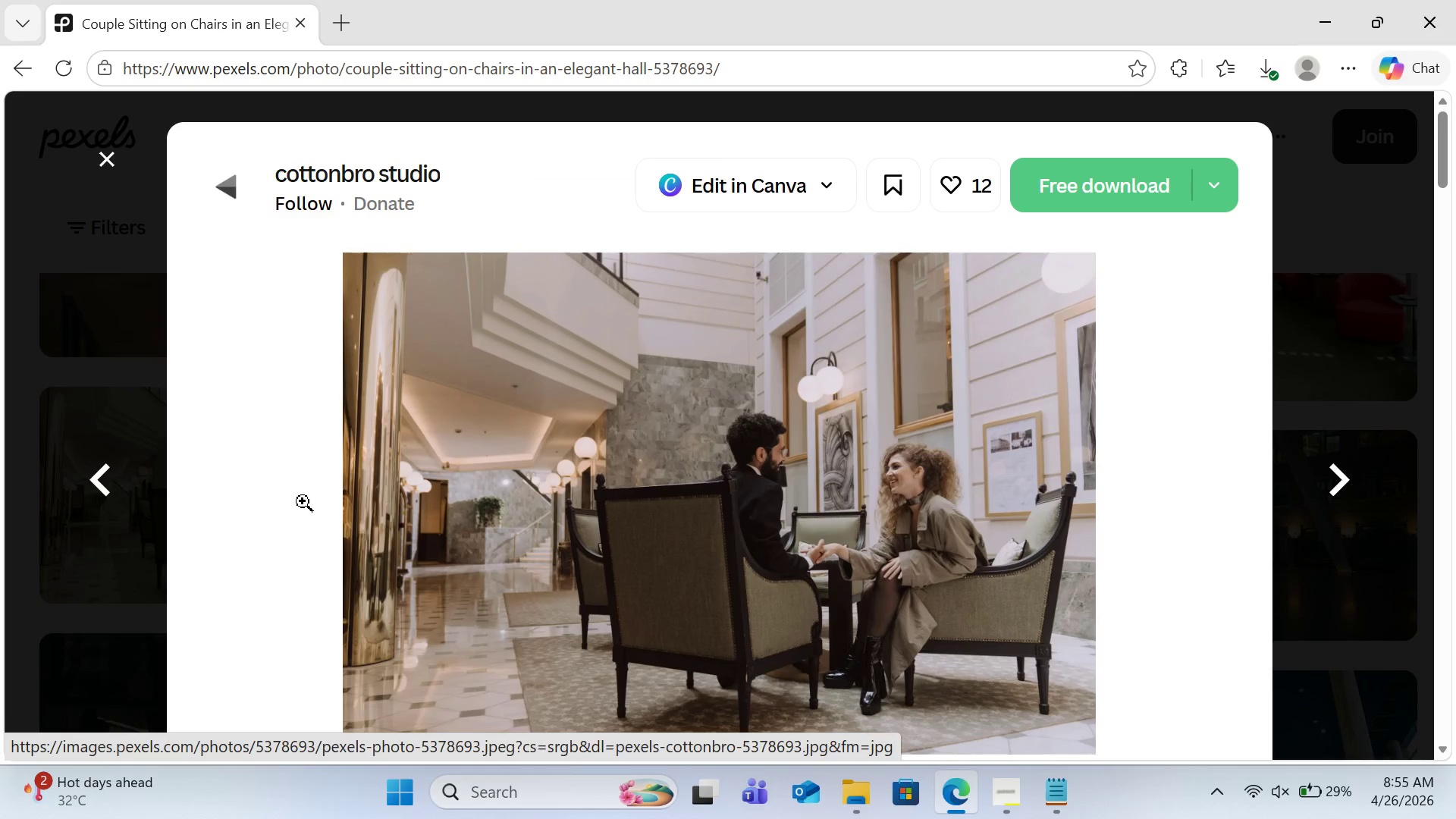 
left_click([1137, 199])
 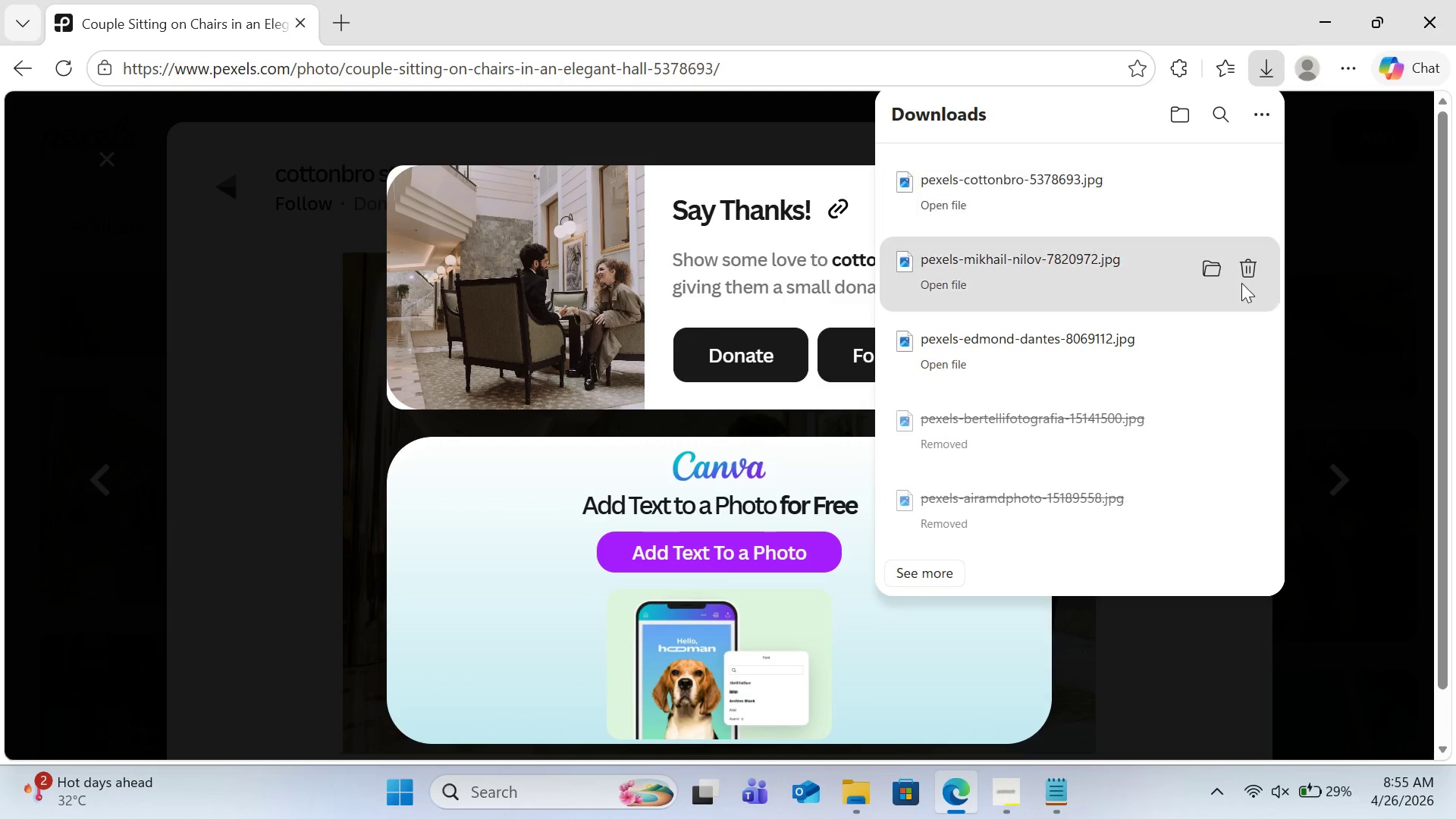 
left_click([1332, 30])
 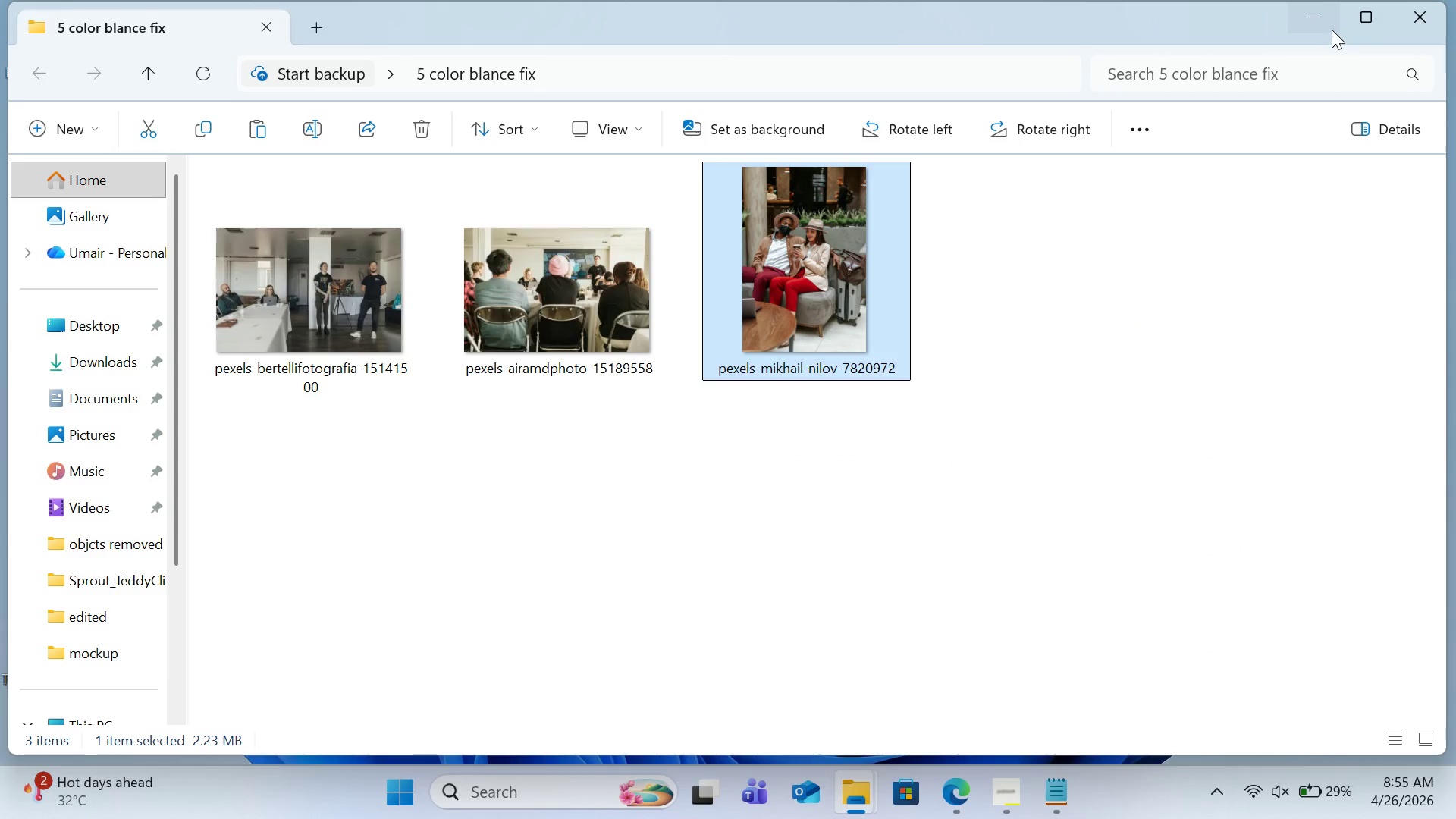 
left_click([1332, 30])
 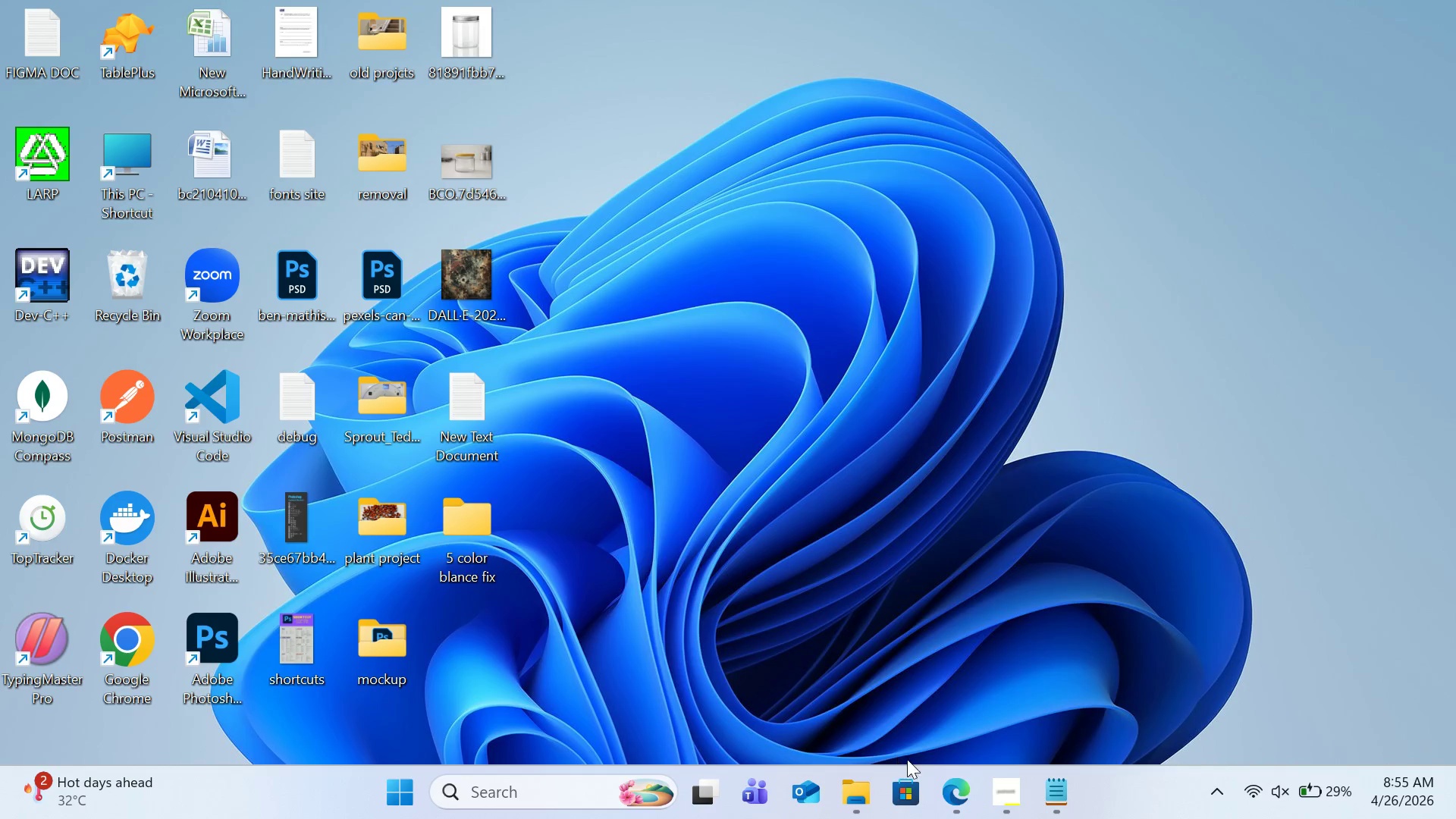 
left_click([1006, 784])